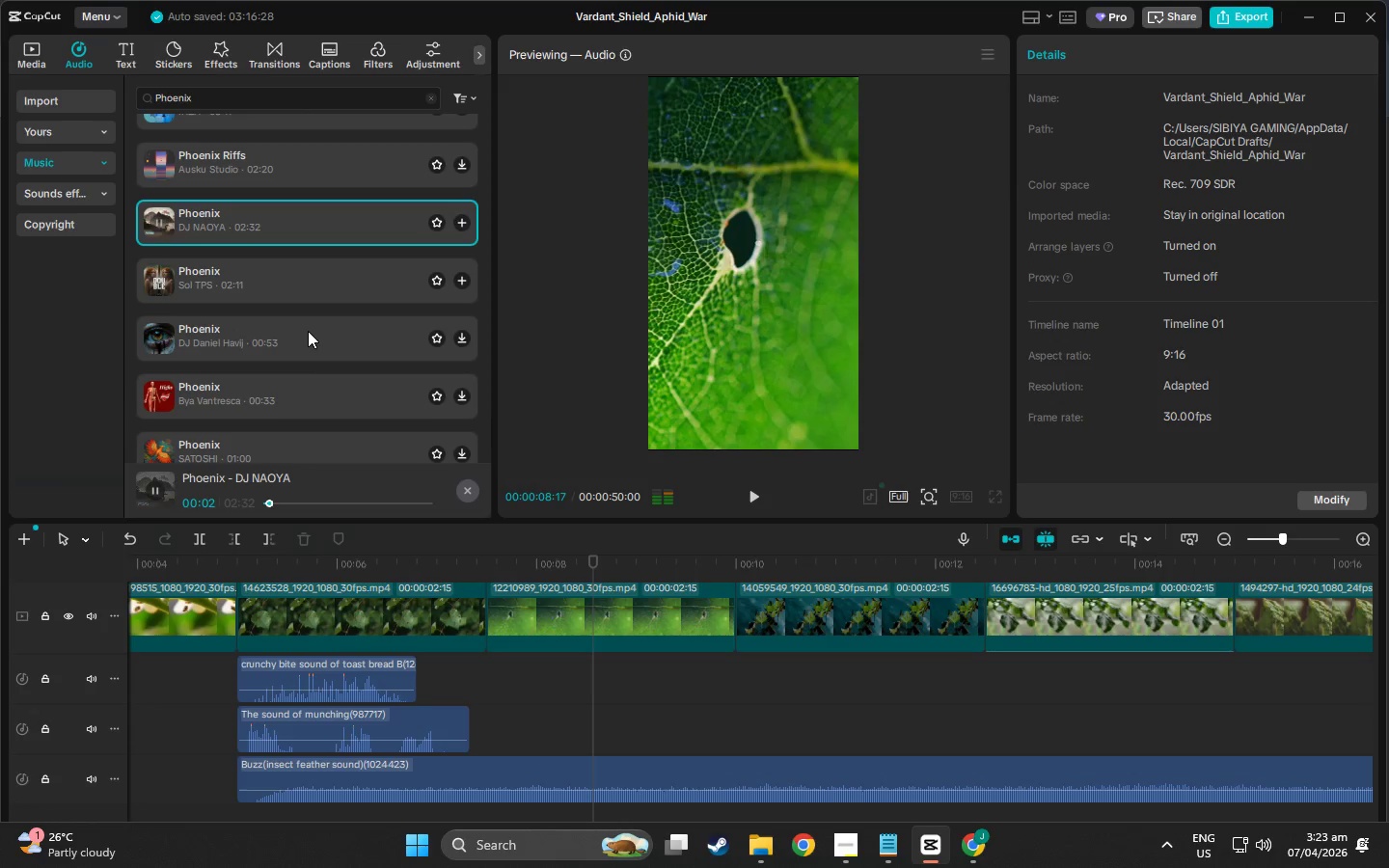 
wait(5.25)
 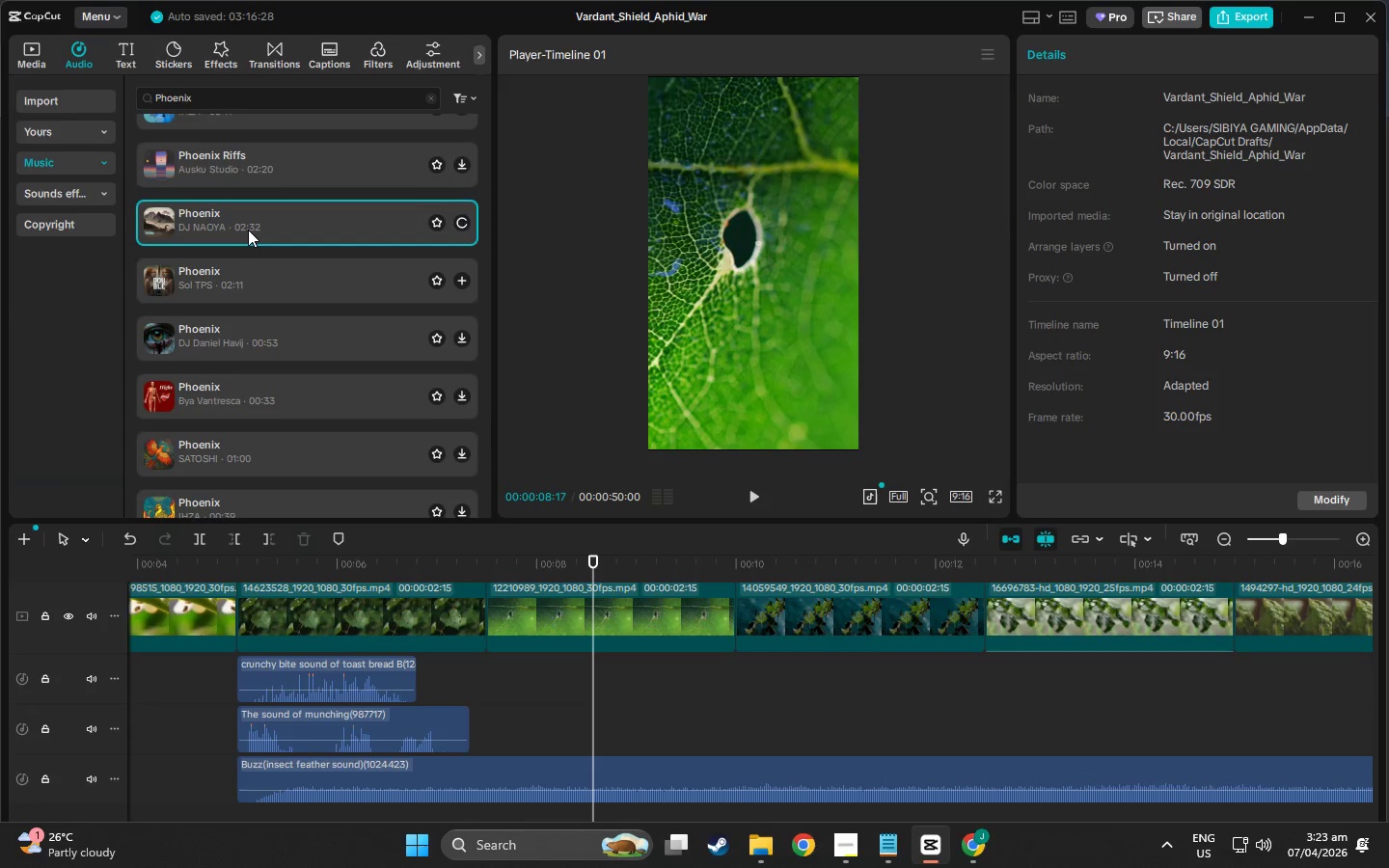 
left_click([308, 331])
 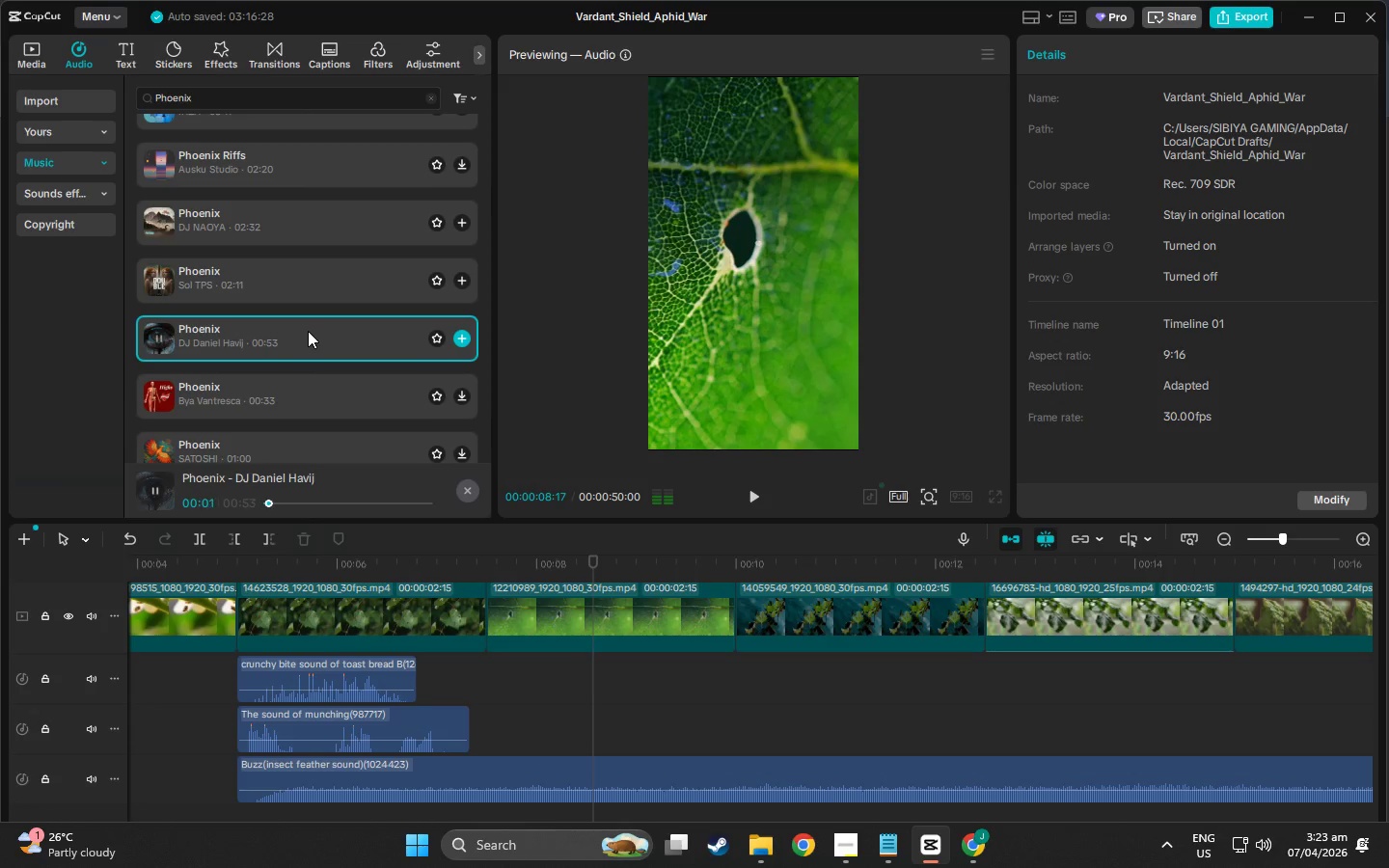 
scroll: coordinate [308, 331], scroll_direction: down, amount: 1.0
 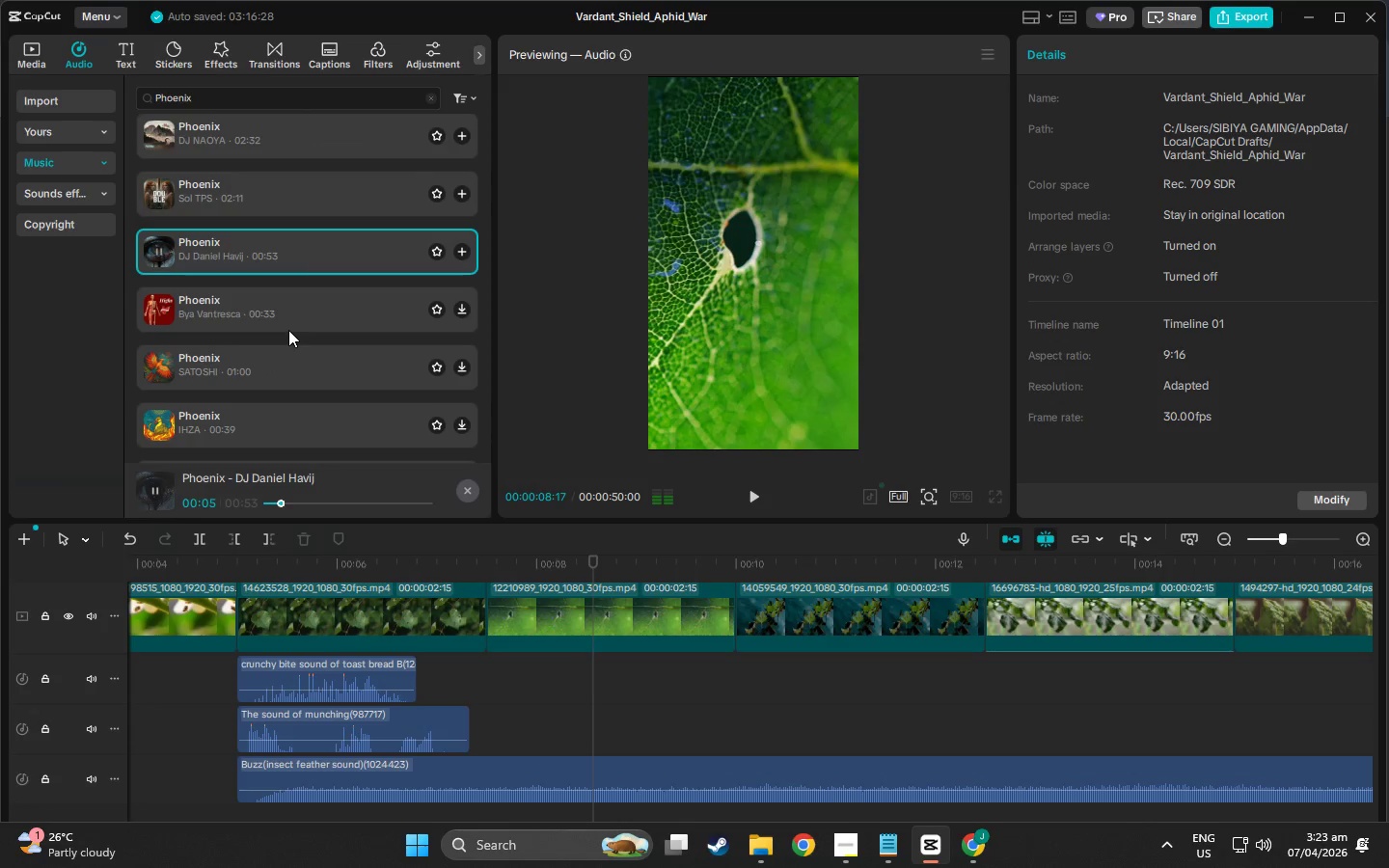 
left_click([305, 309])
 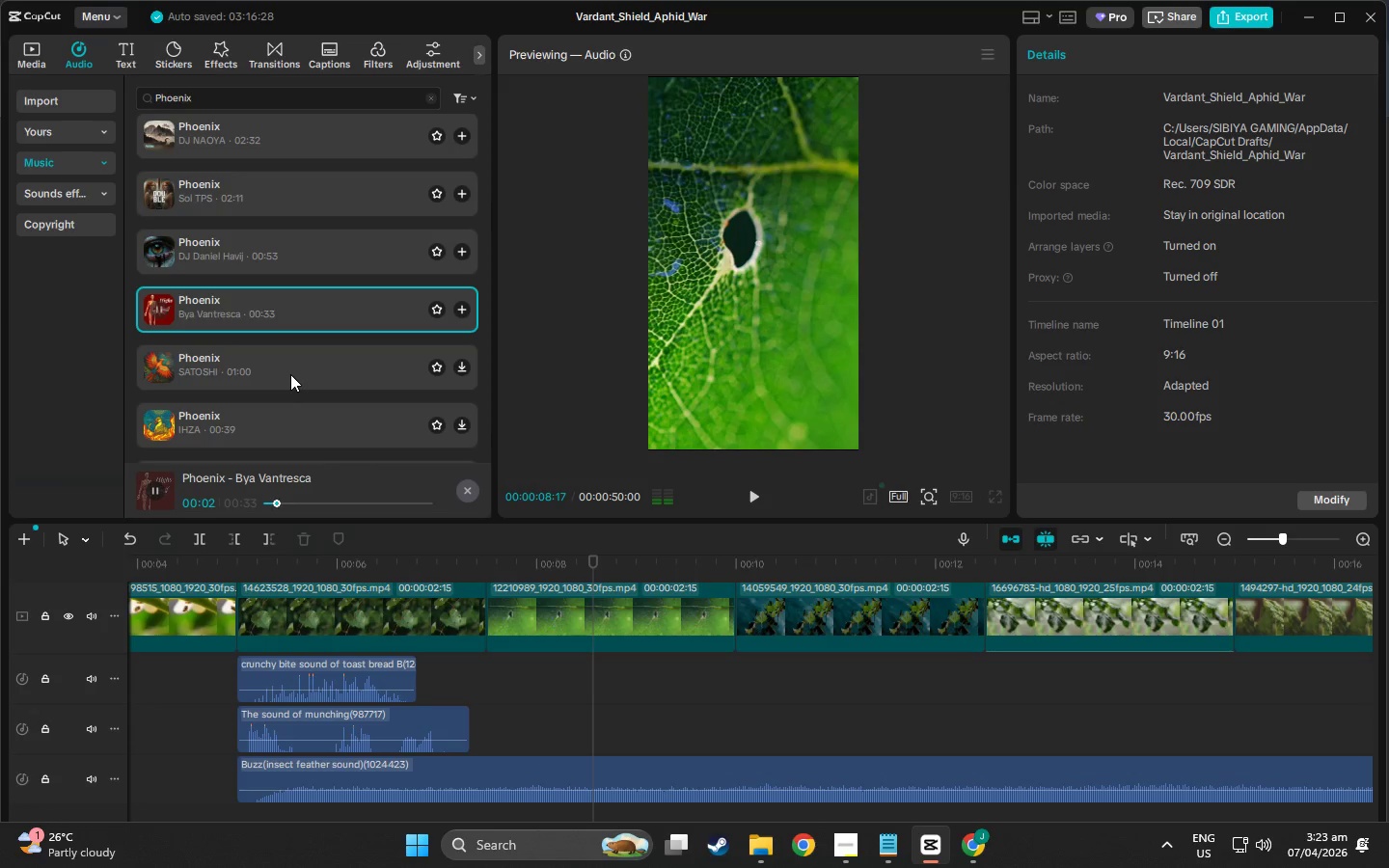 
wait(8.3)
 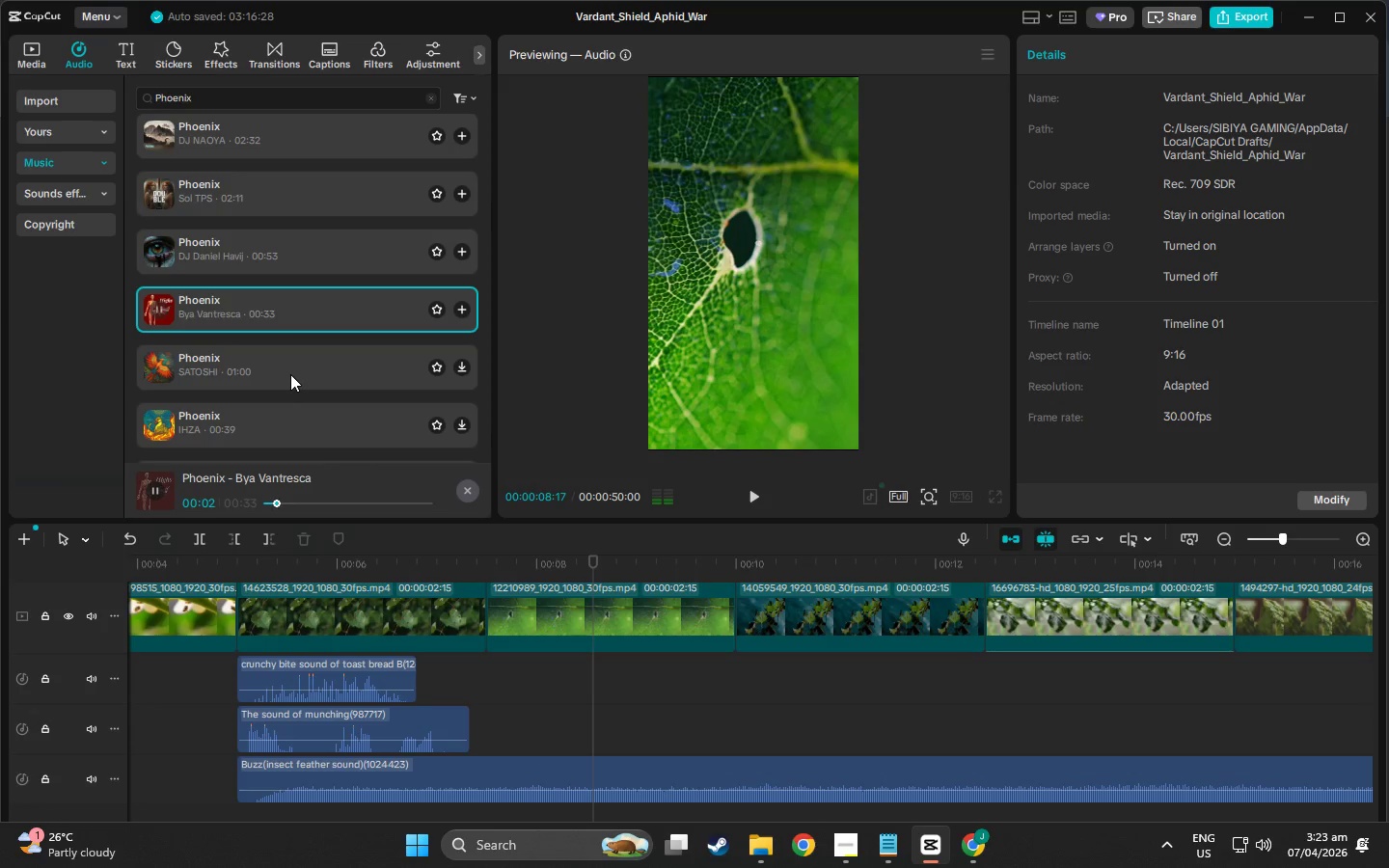 
scroll: coordinate [292, 371], scroll_direction: down, amount: 1.0
 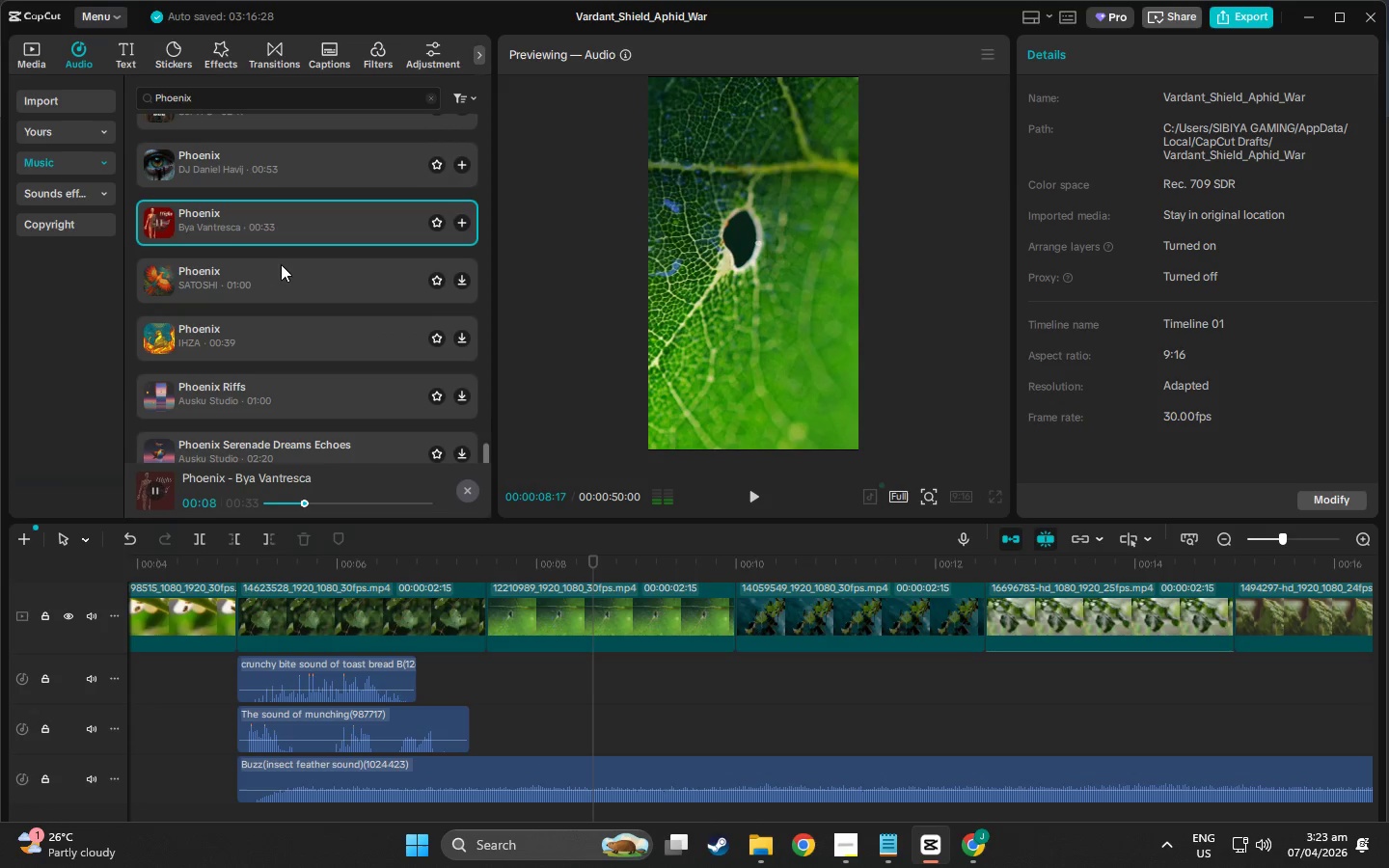 
left_click([281, 274])
 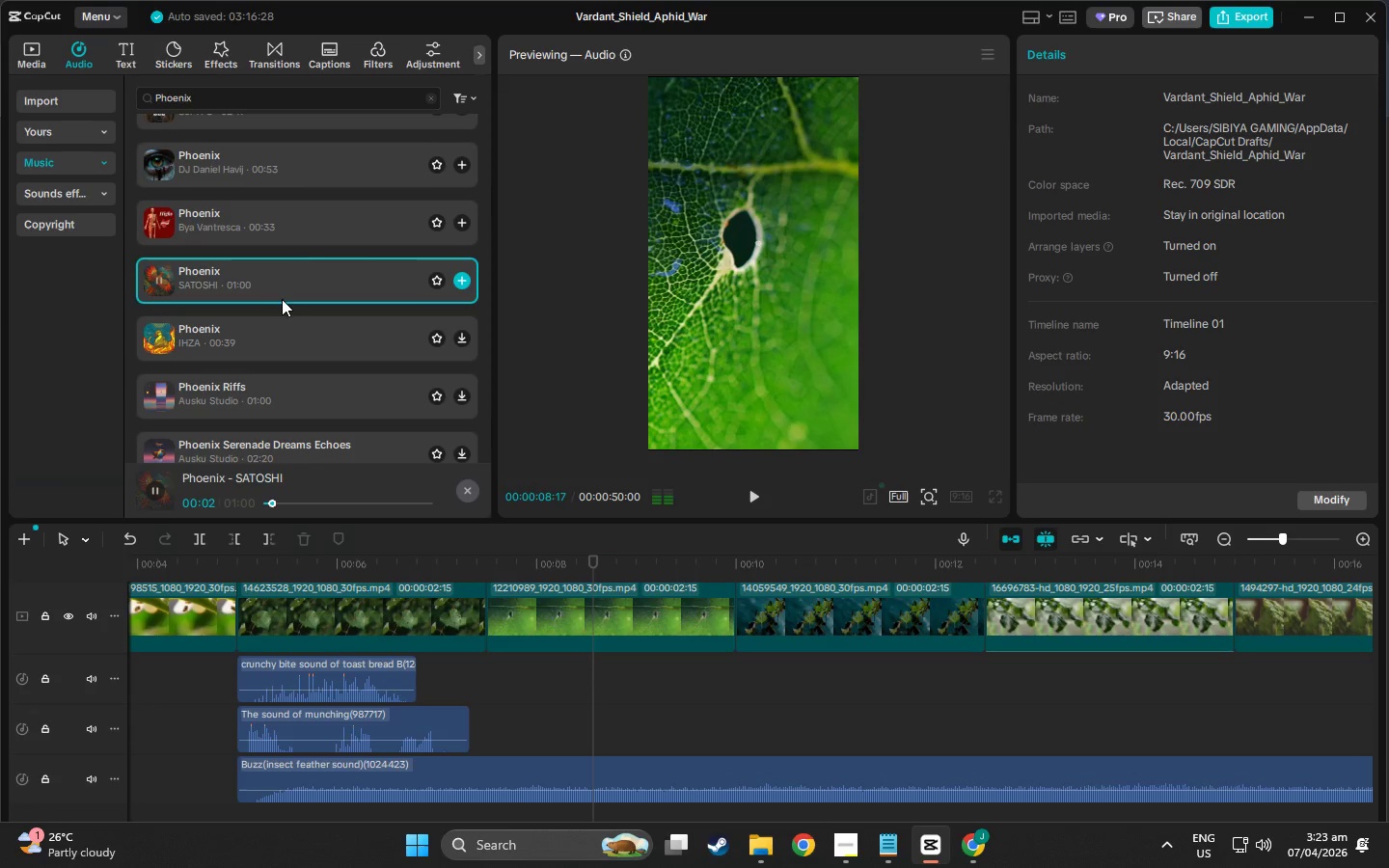 
scroll: coordinate [250, 305], scroll_direction: down, amount: 5.0
 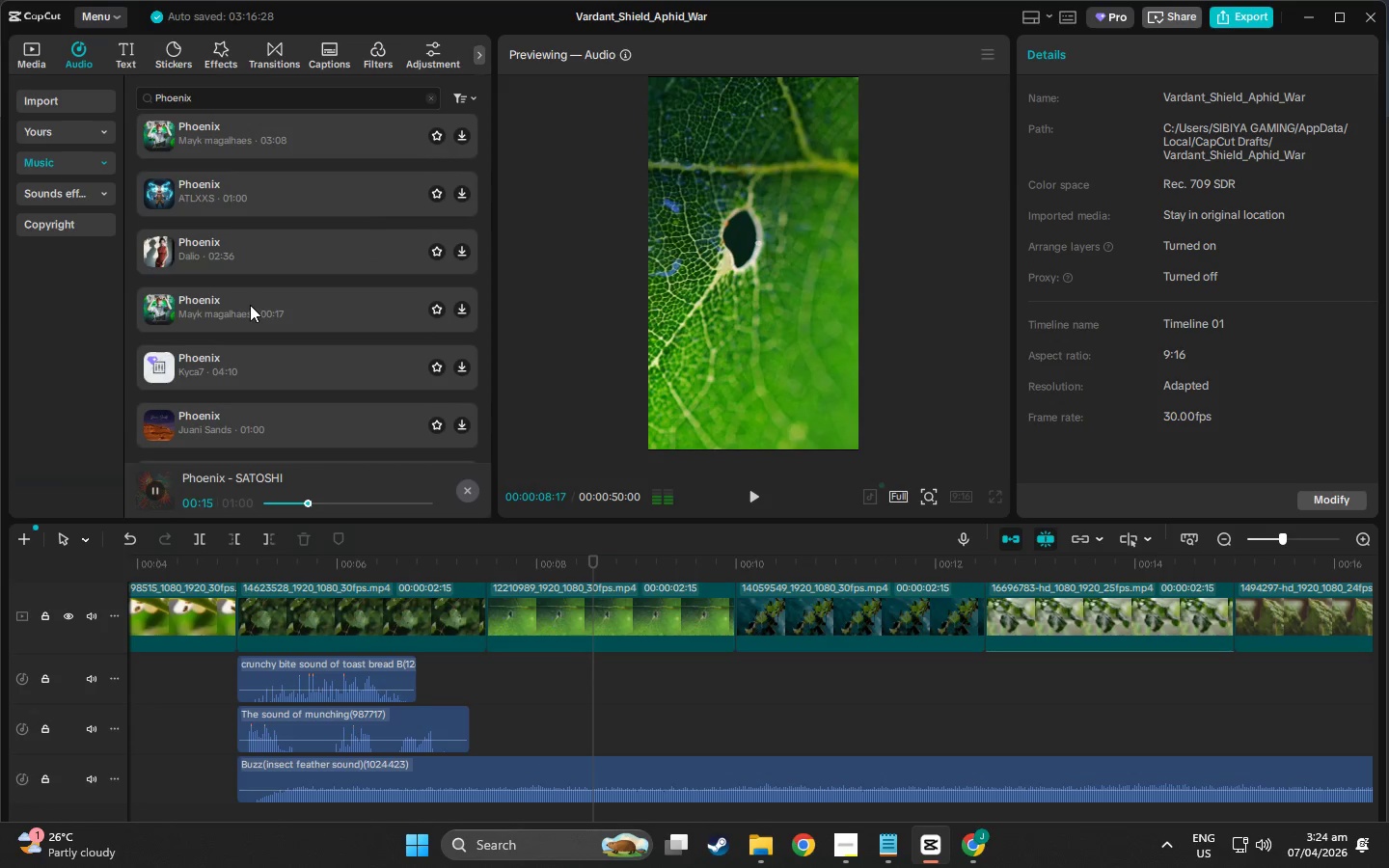 
scroll: coordinate [250, 305], scroll_direction: down, amount: 7.0
 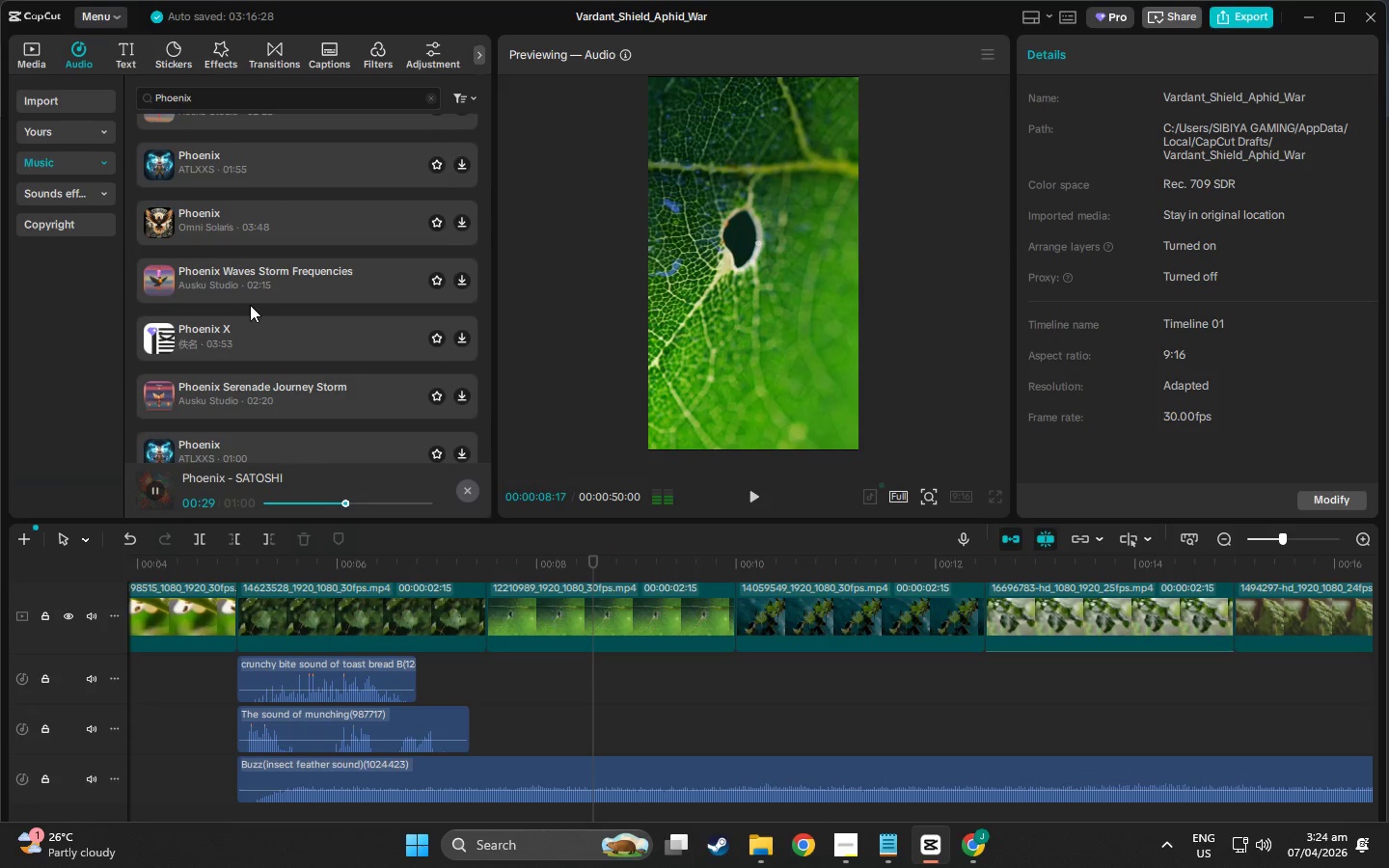 
scroll: coordinate [249, 343], scroll_direction: down, amount: 1.0
 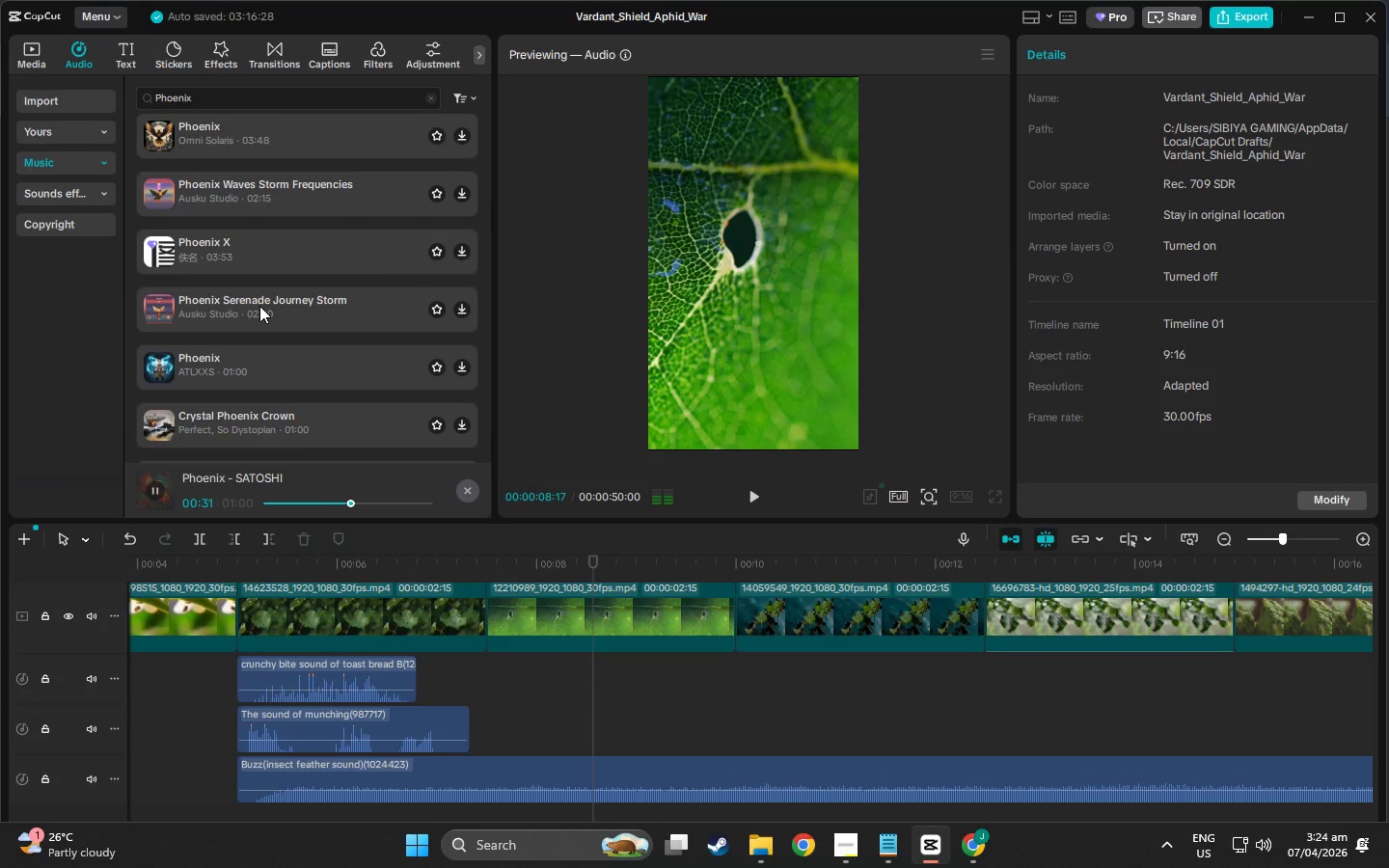 
left_click([259, 306])
 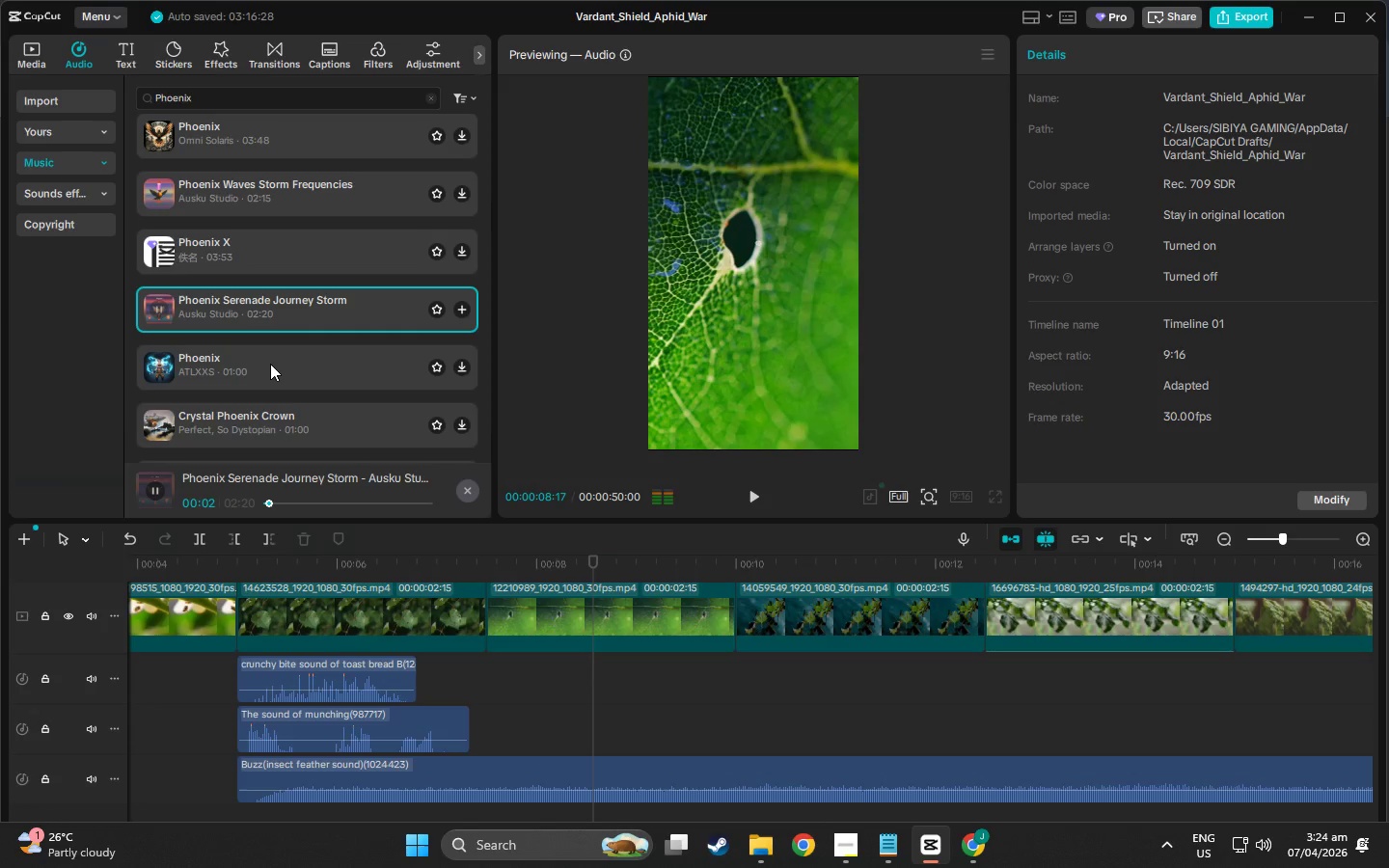 
left_click([277, 356])
 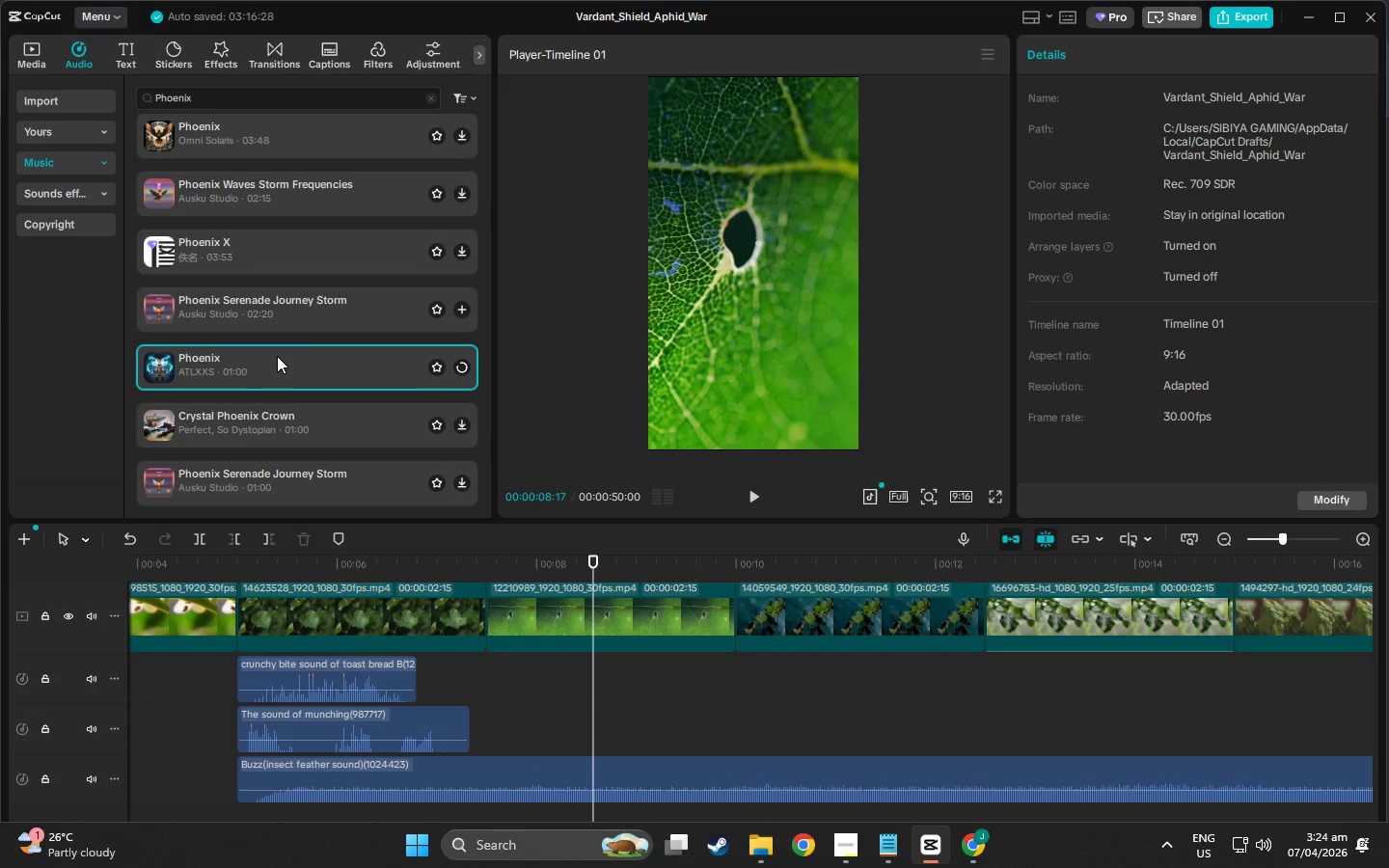 
scroll: coordinate [277, 356], scroll_direction: down, amount: 1.0
 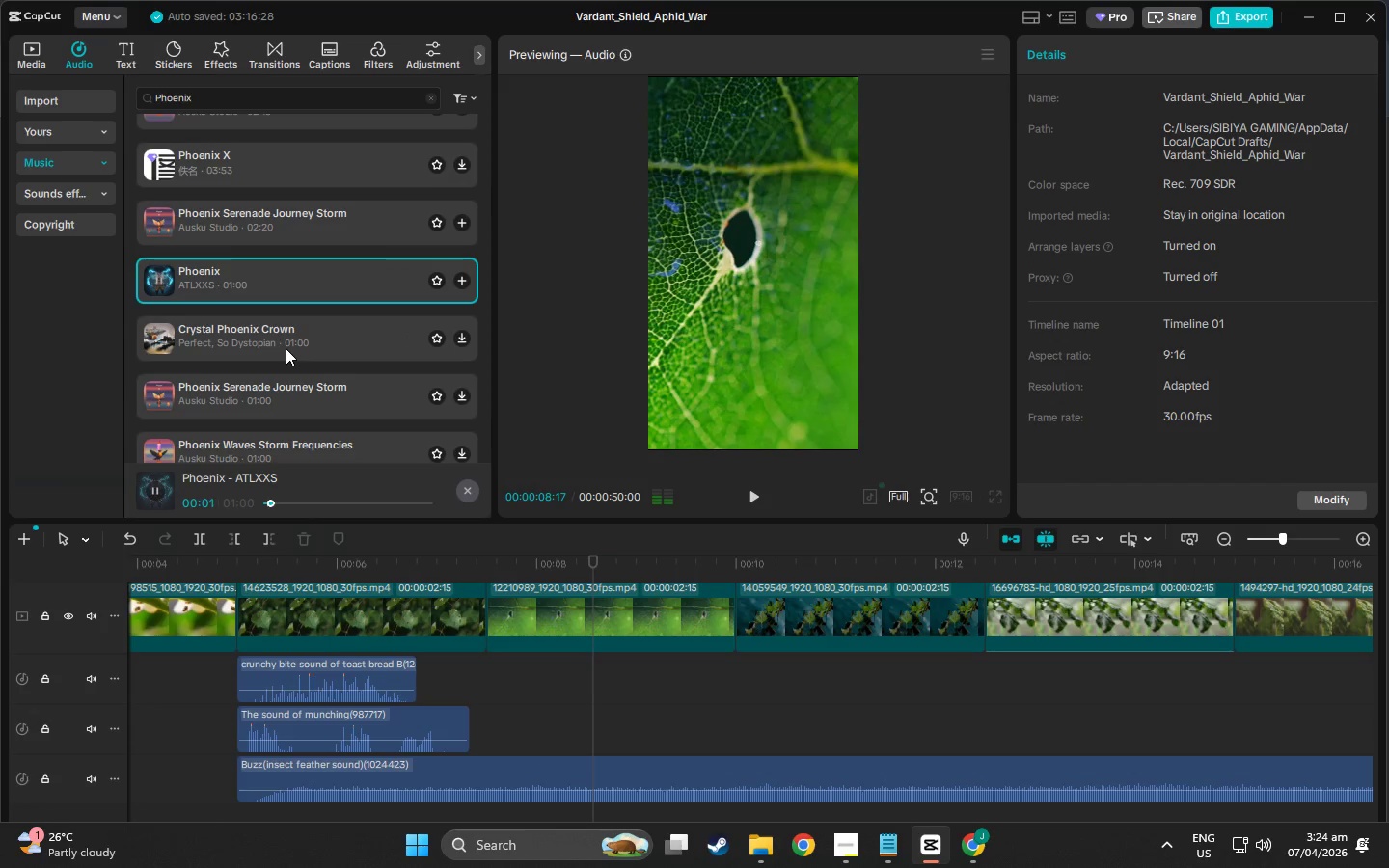 
left_click([286, 348])
 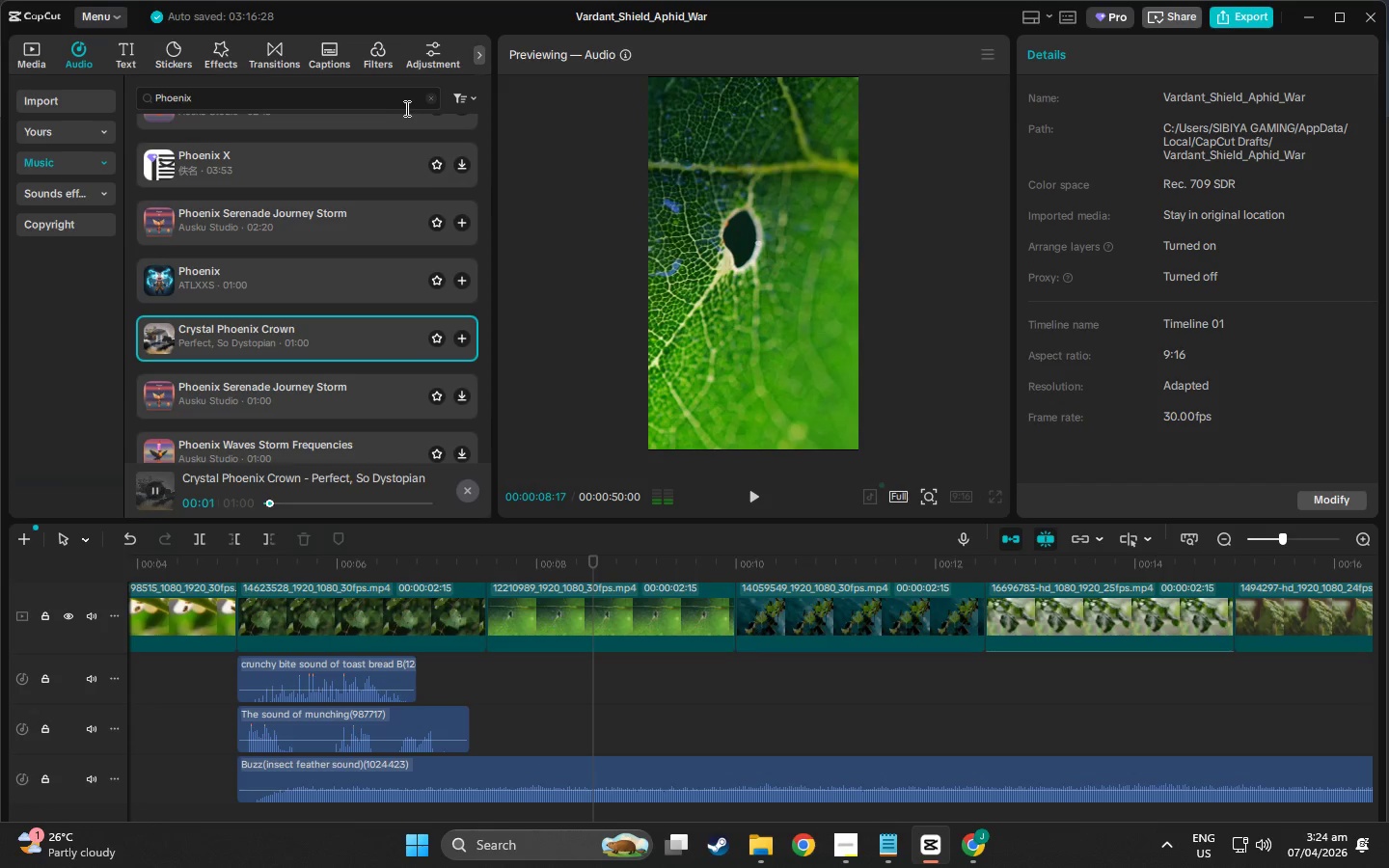 
left_click([433, 100])
 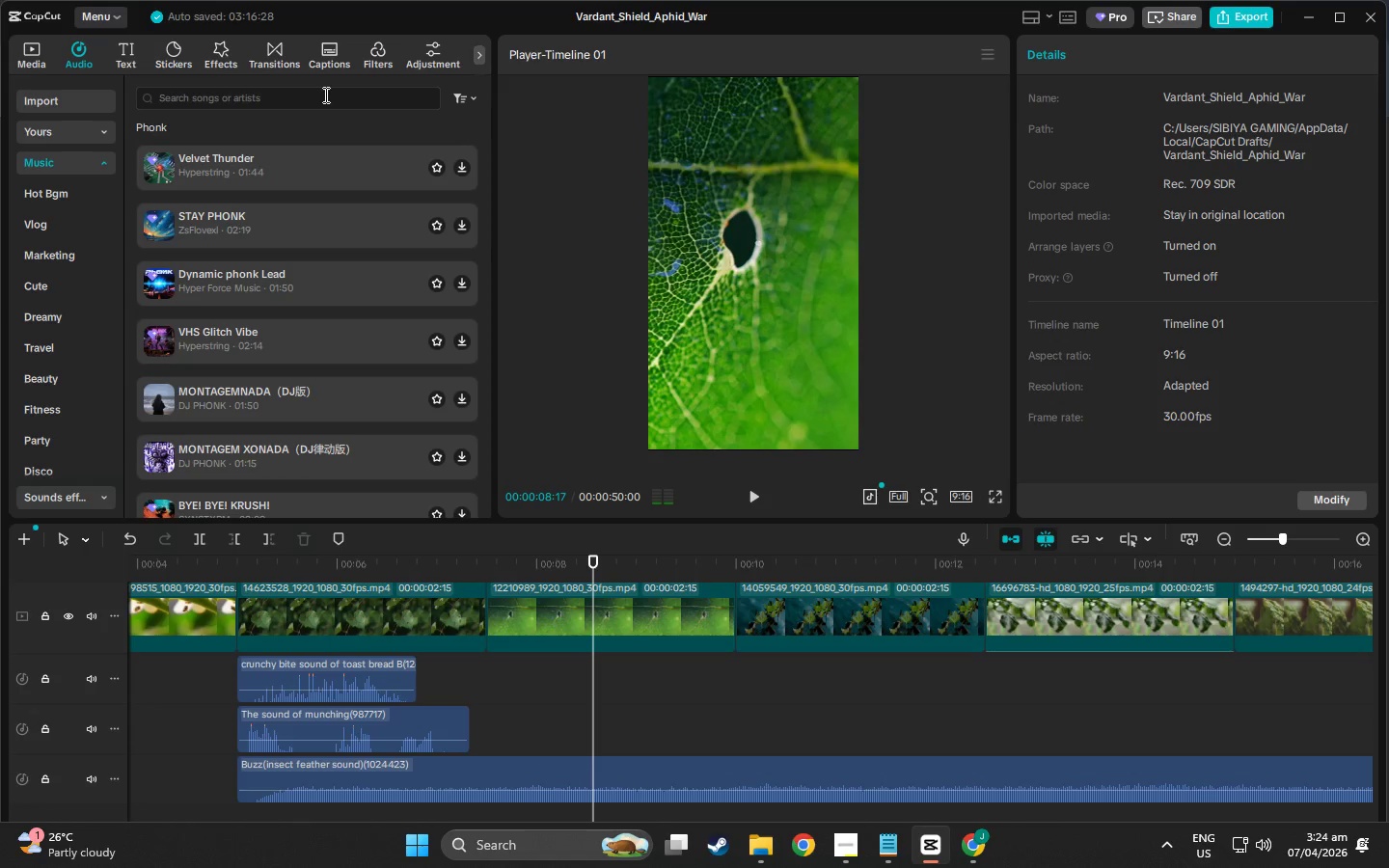 
left_click([318, 106])
 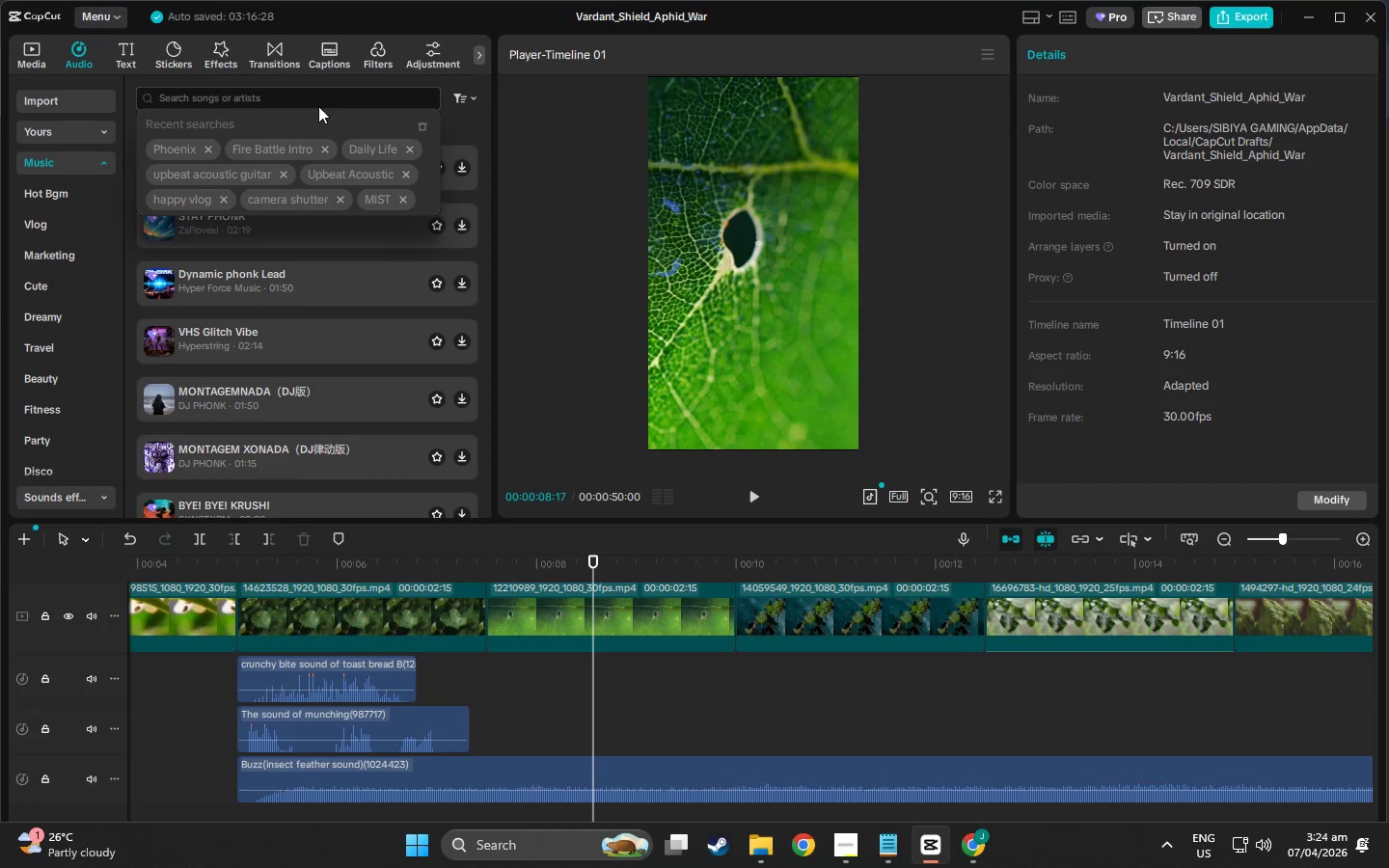 
type(cinemtaic)
 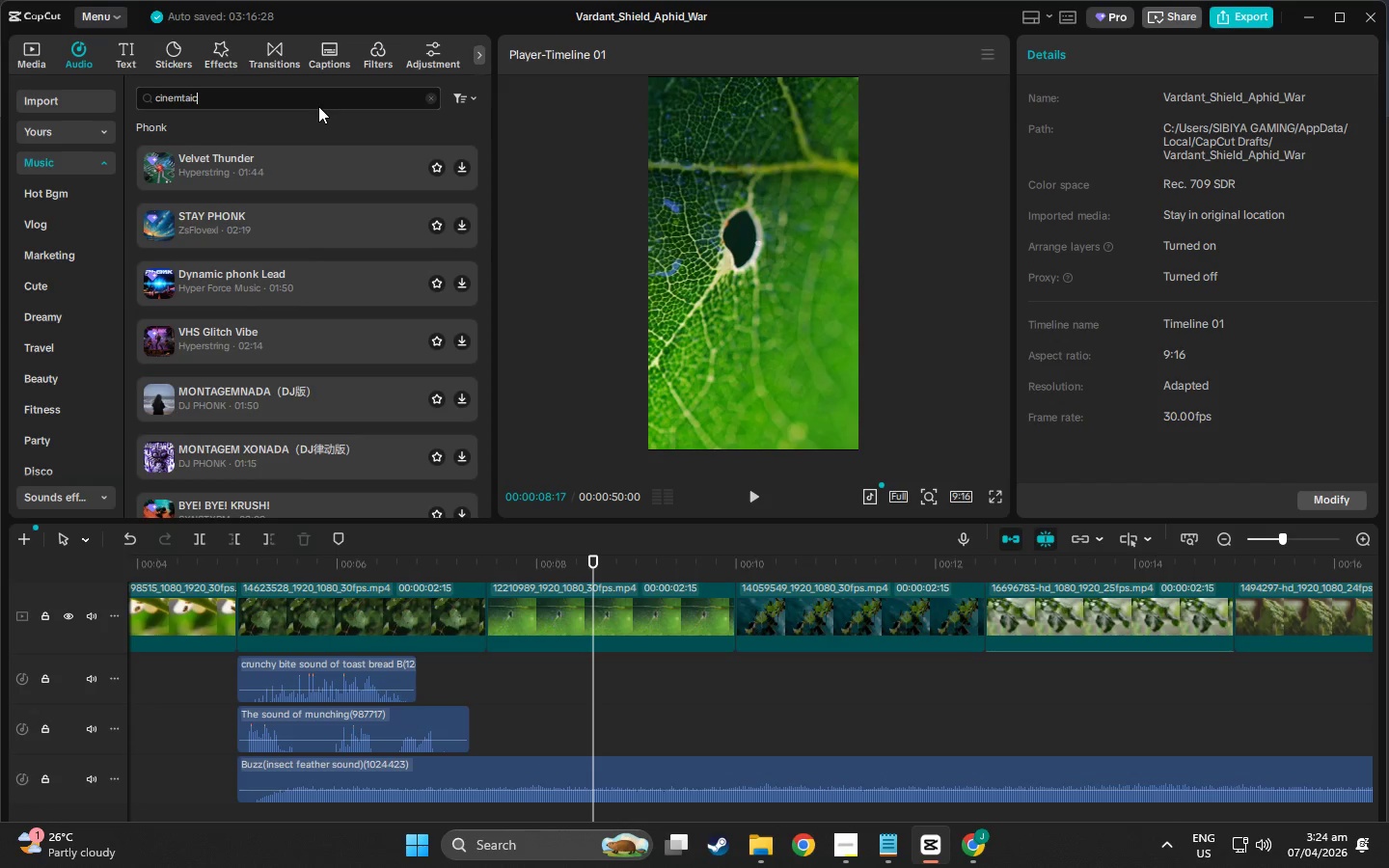 
key(Enter)
 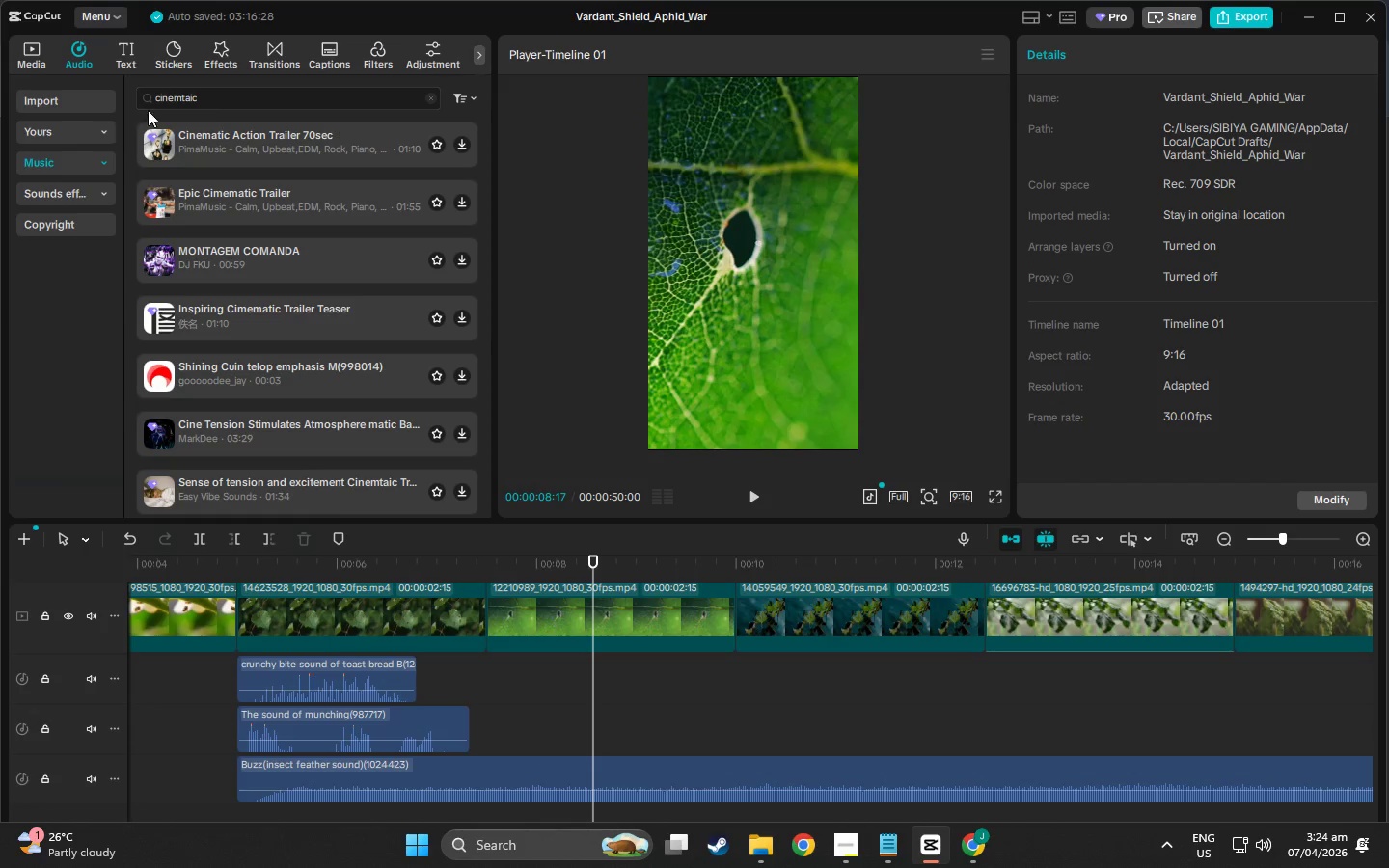 
left_click([222, 160])
 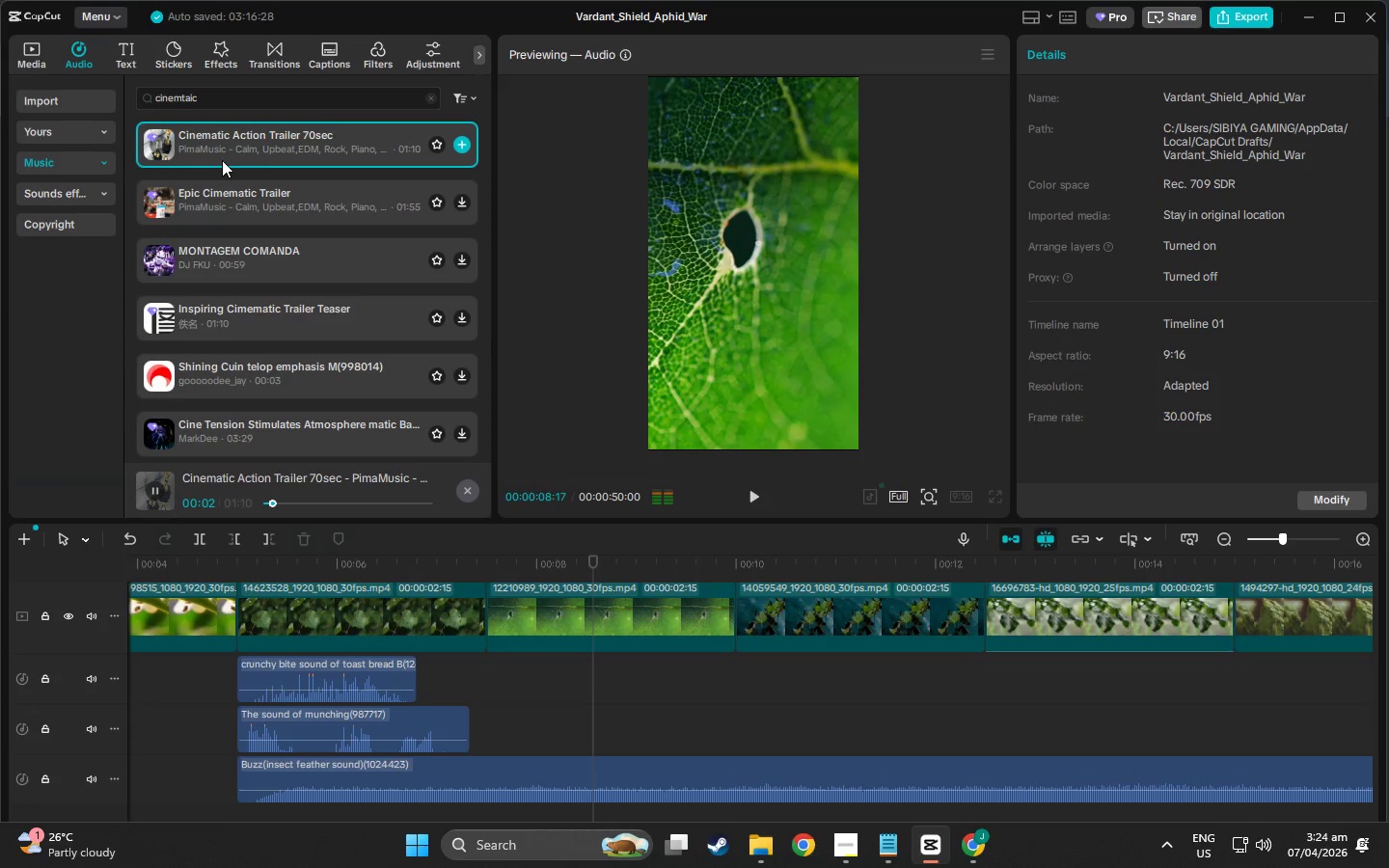 
left_click([291, 208])
 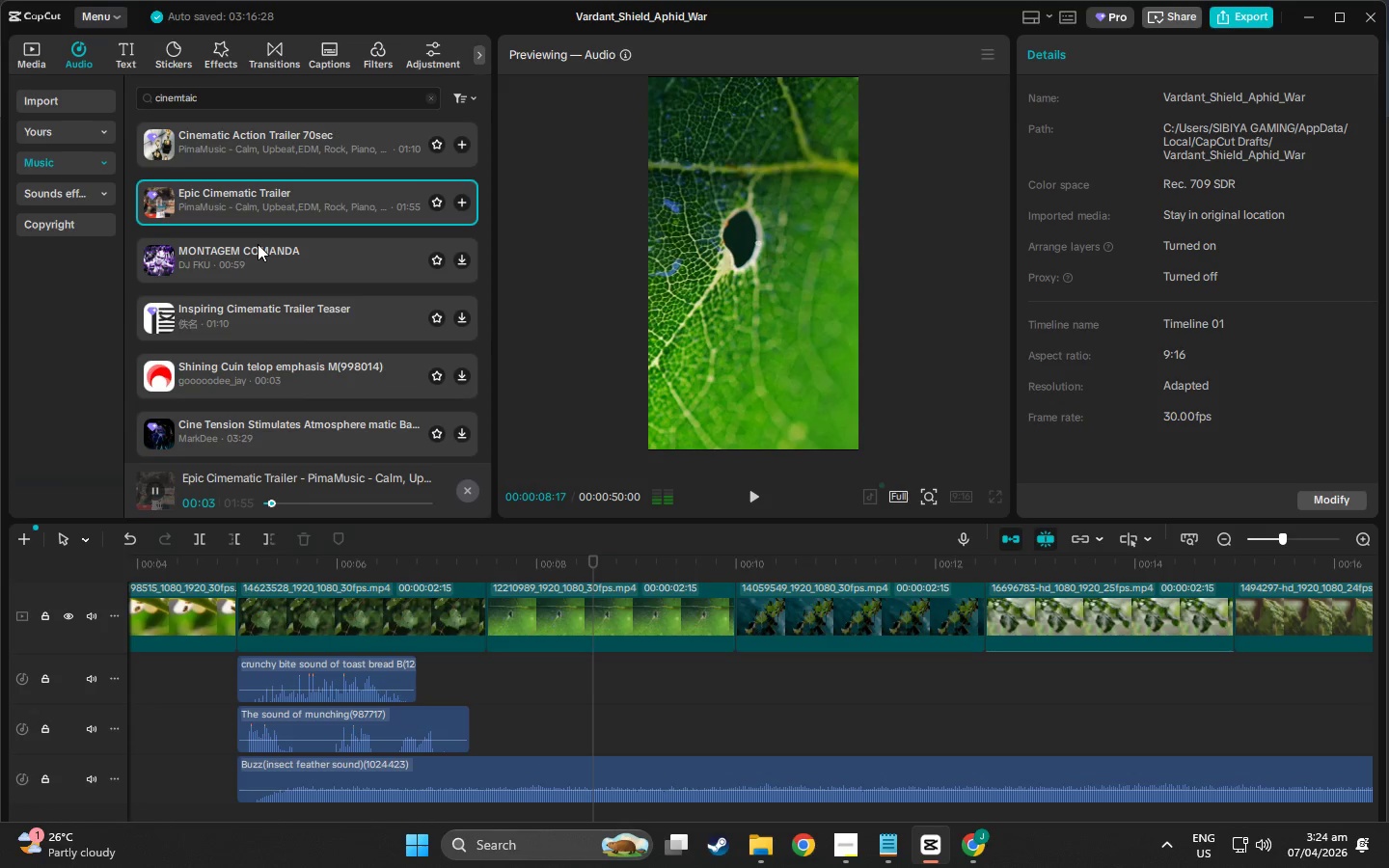 
wait(5.52)
 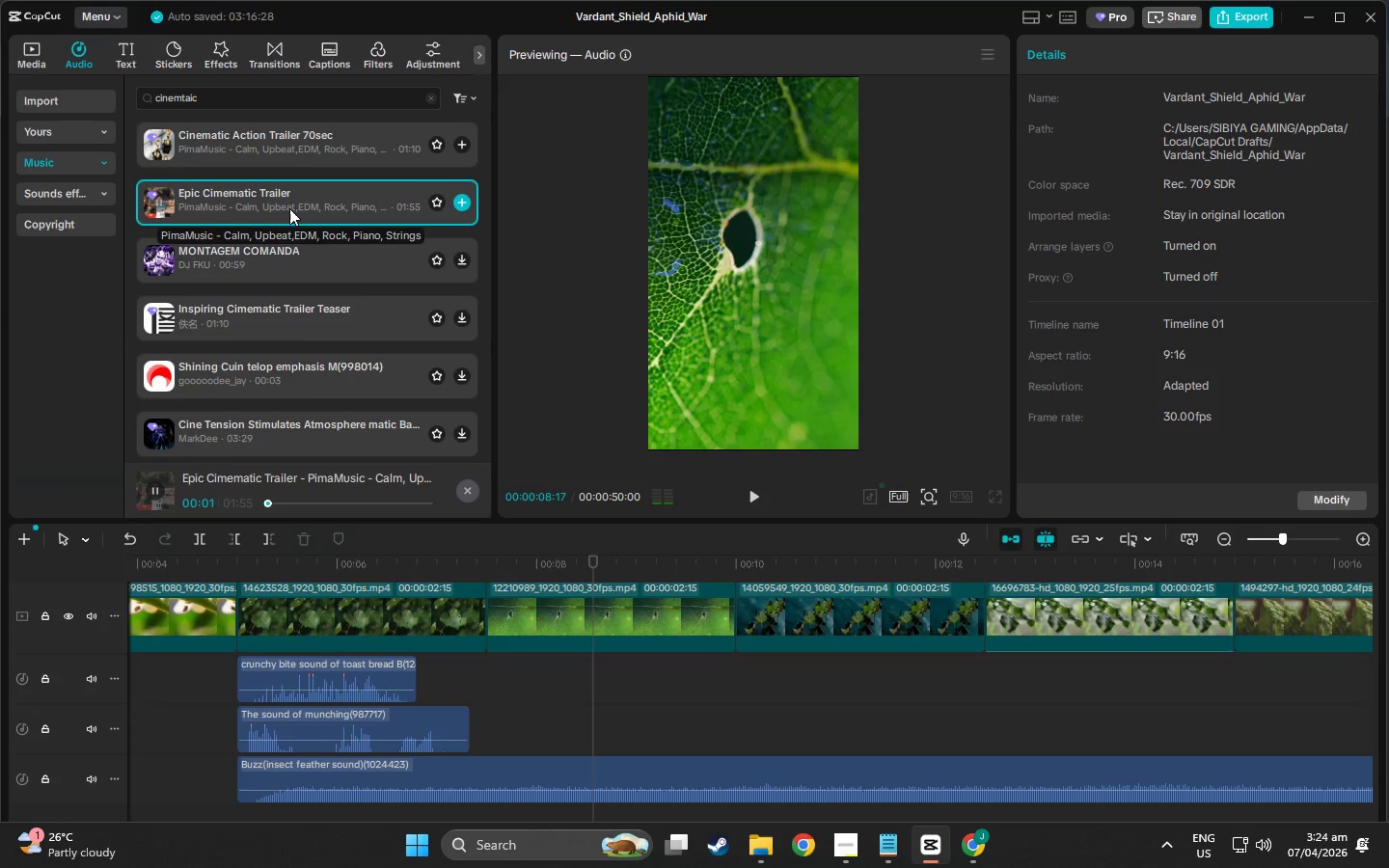 
left_click([275, 263])
 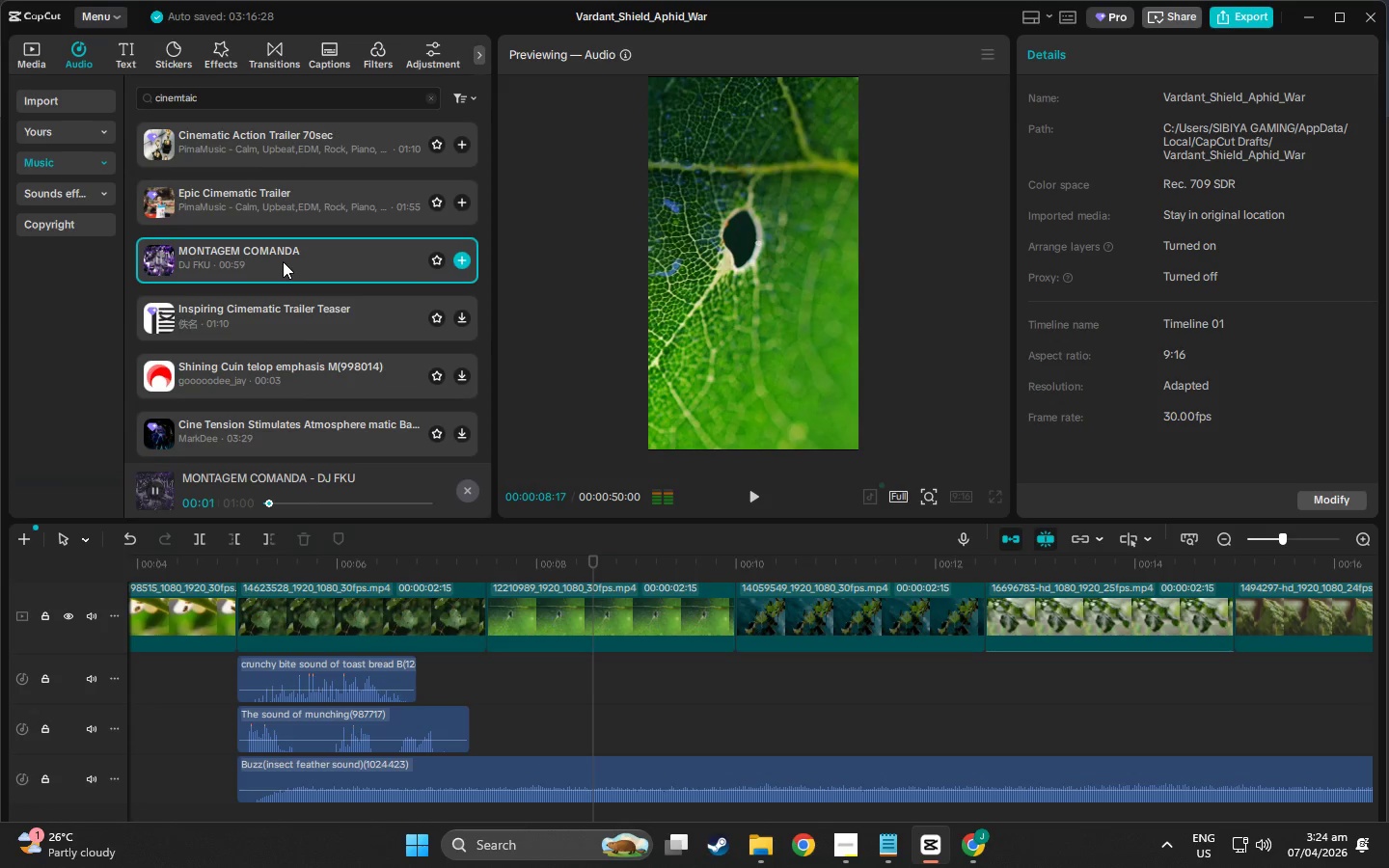 
scroll: coordinate [283, 261], scroll_direction: down, amount: 1.0
 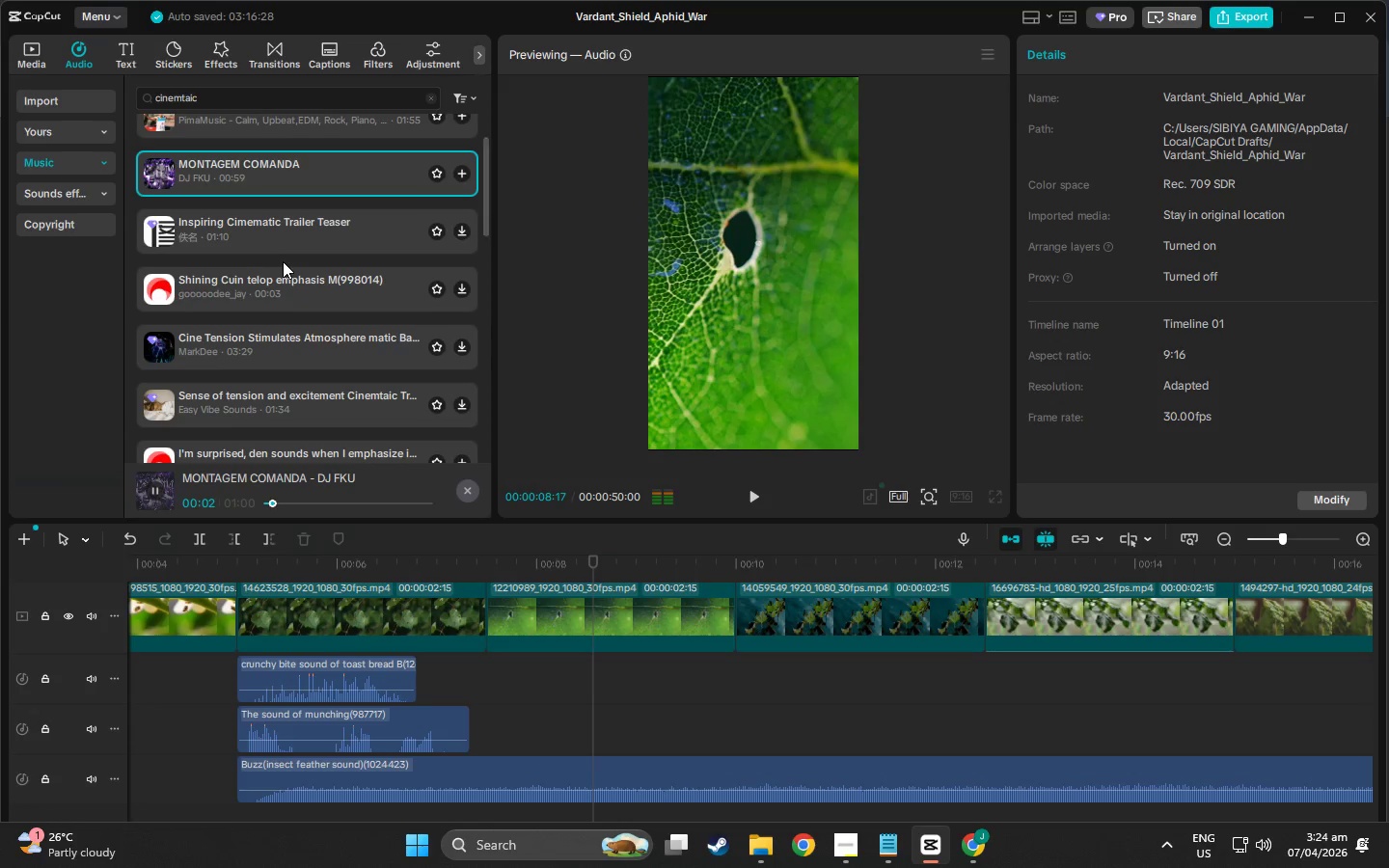 
left_click([284, 272])
 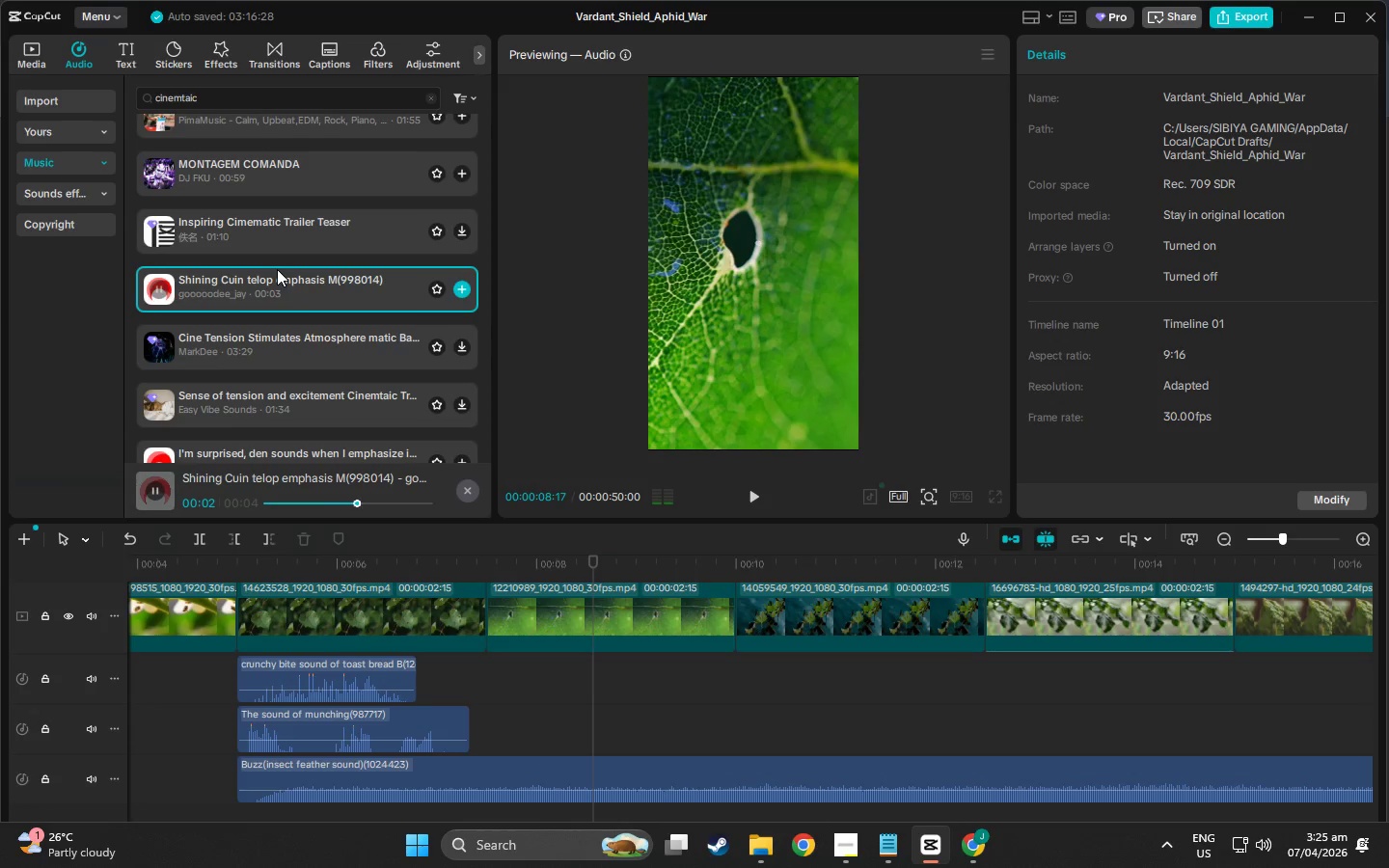 
left_click([227, 349])
 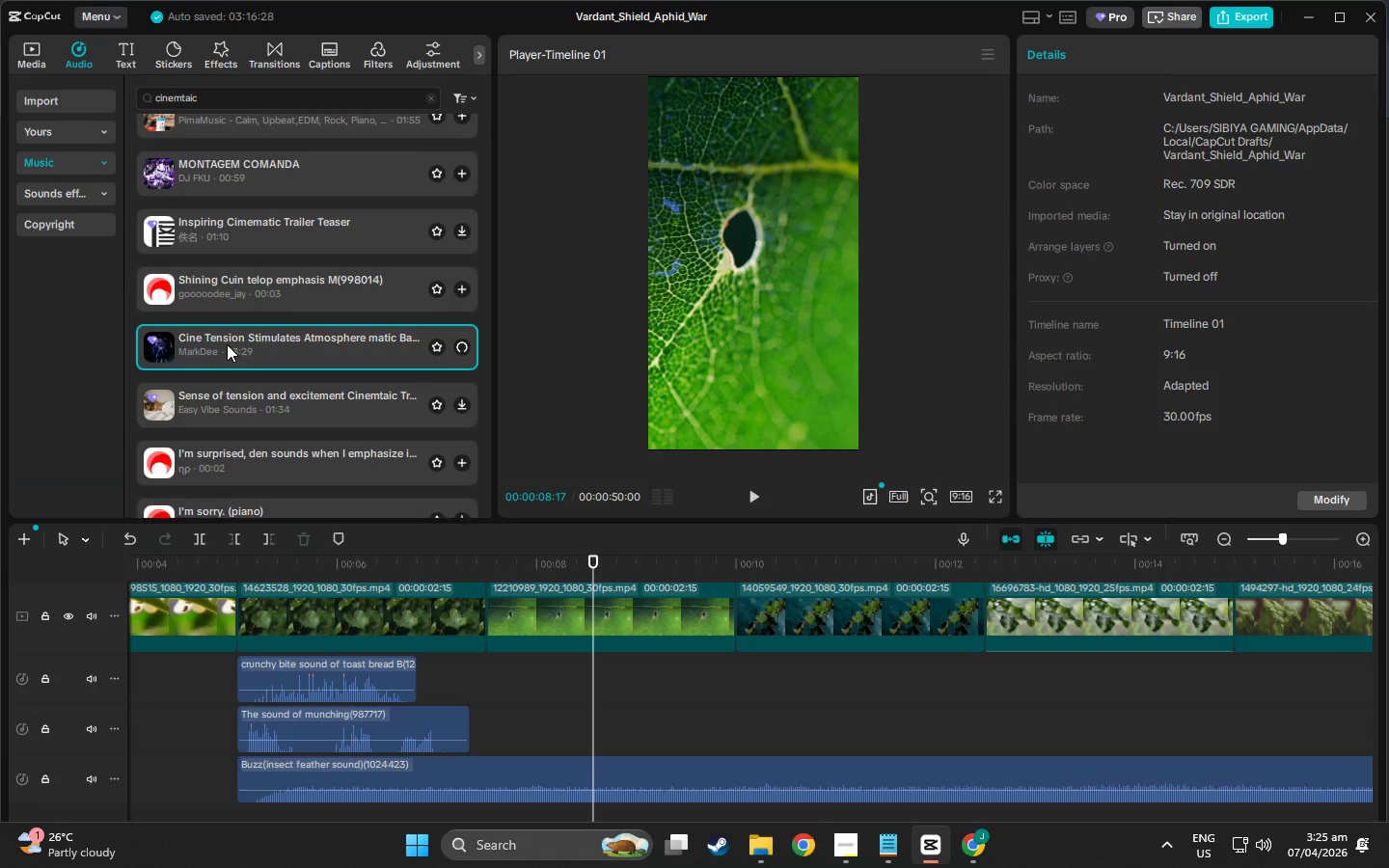 
scroll: coordinate [227, 344], scroll_direction: down, amount: 1.0
 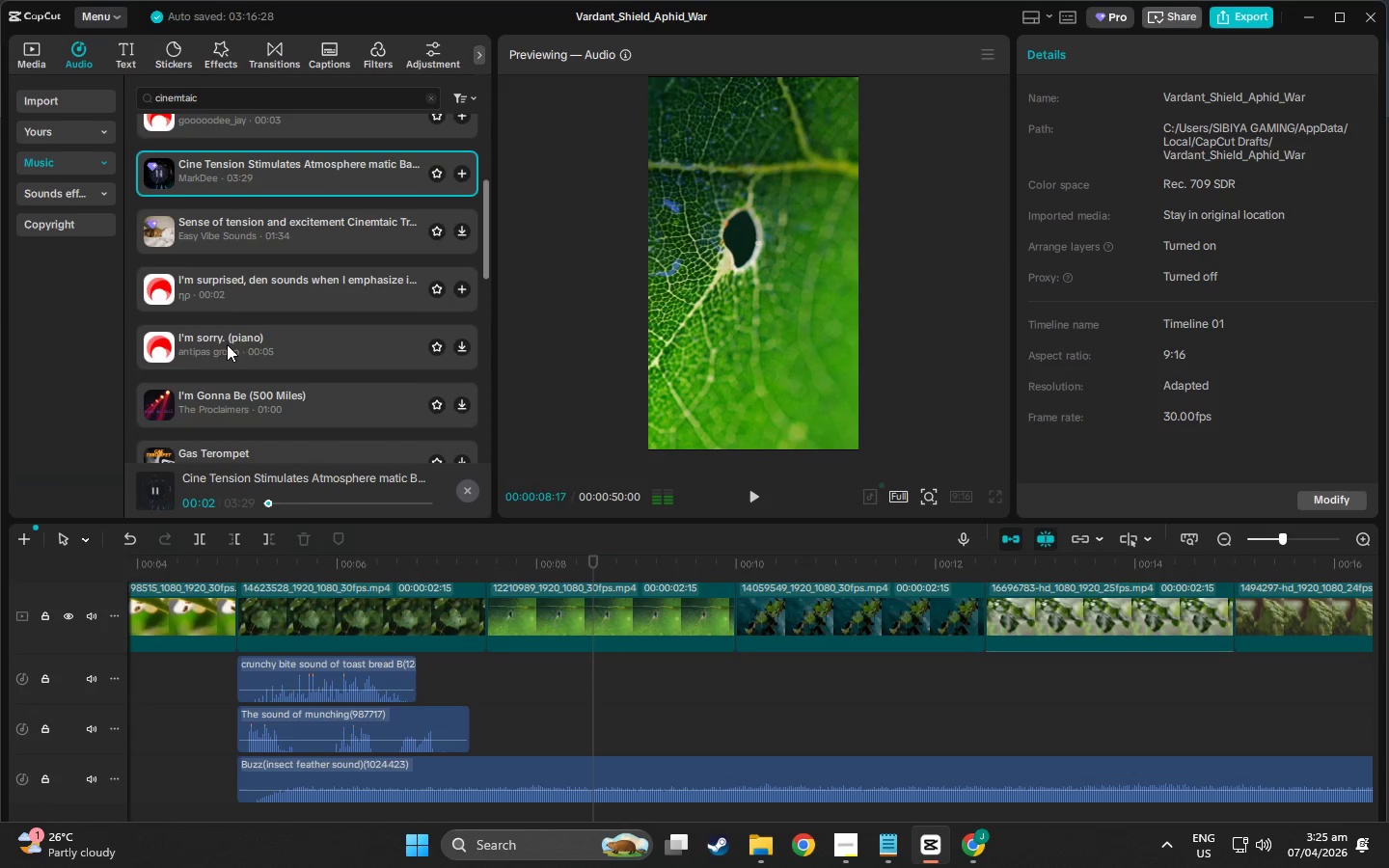 
left_click([241, 303])
 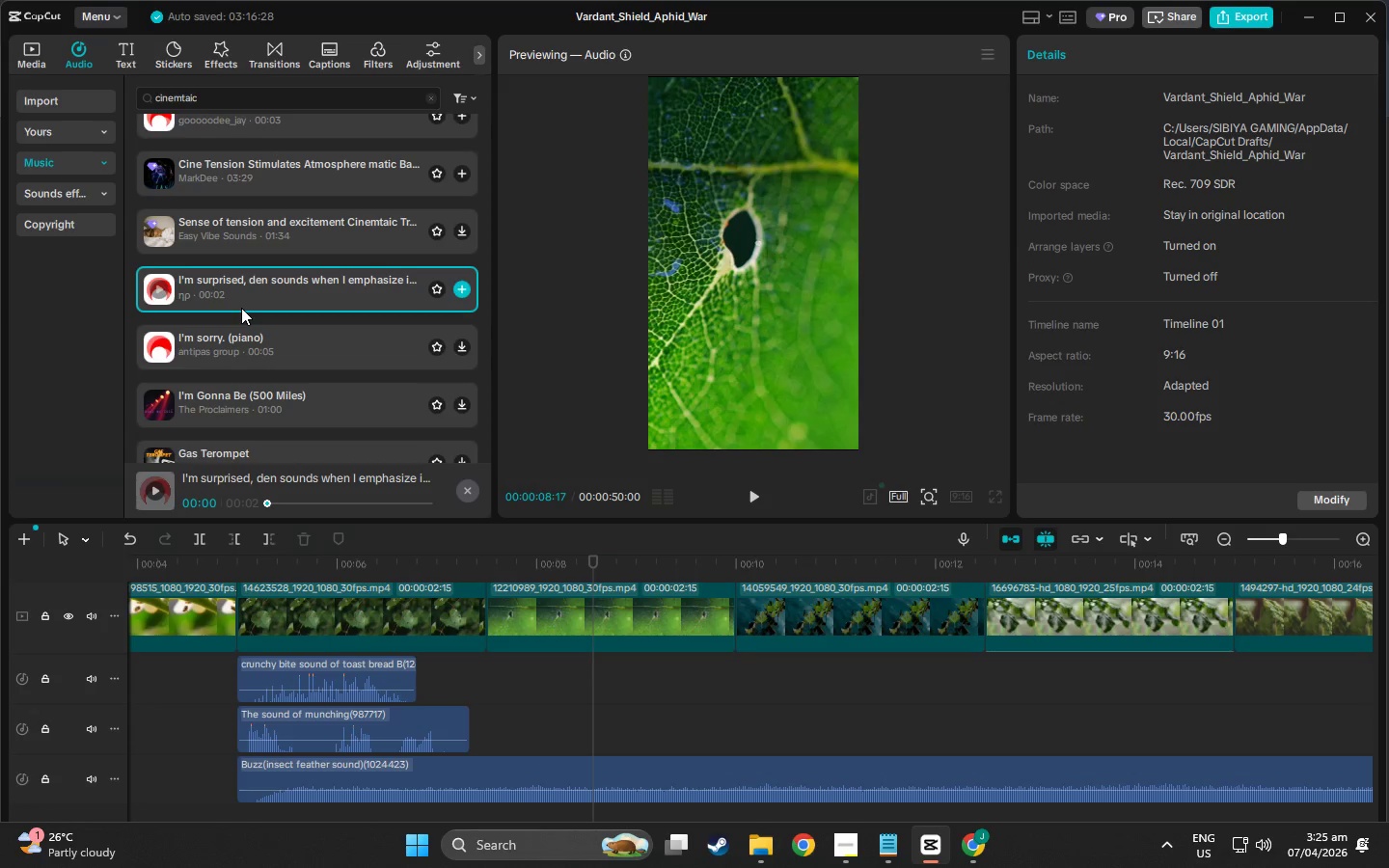 
scroll: coordinate [241, 308], scroll_direction: down, amount: 2.0
 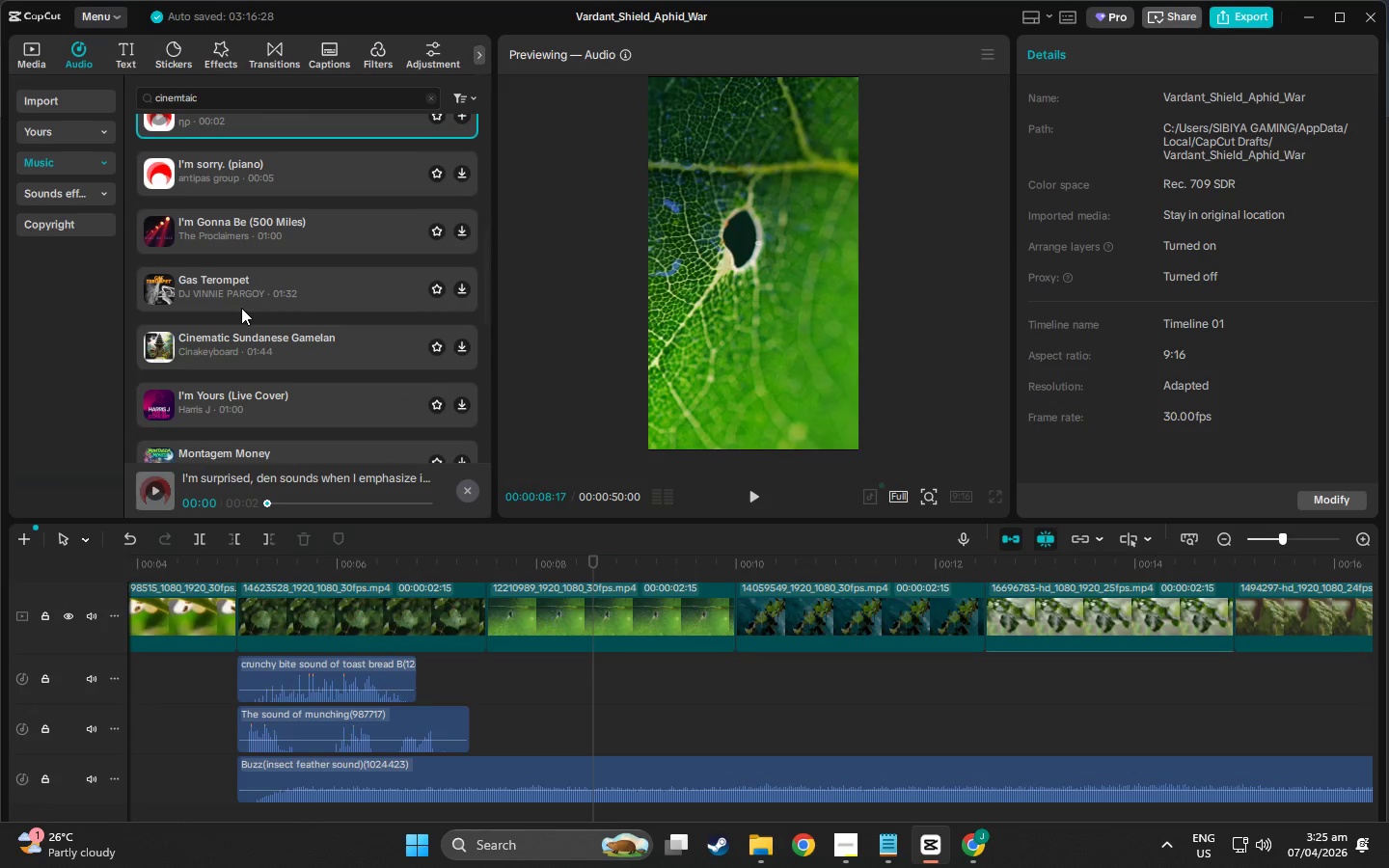 
left_click([260, 221])
 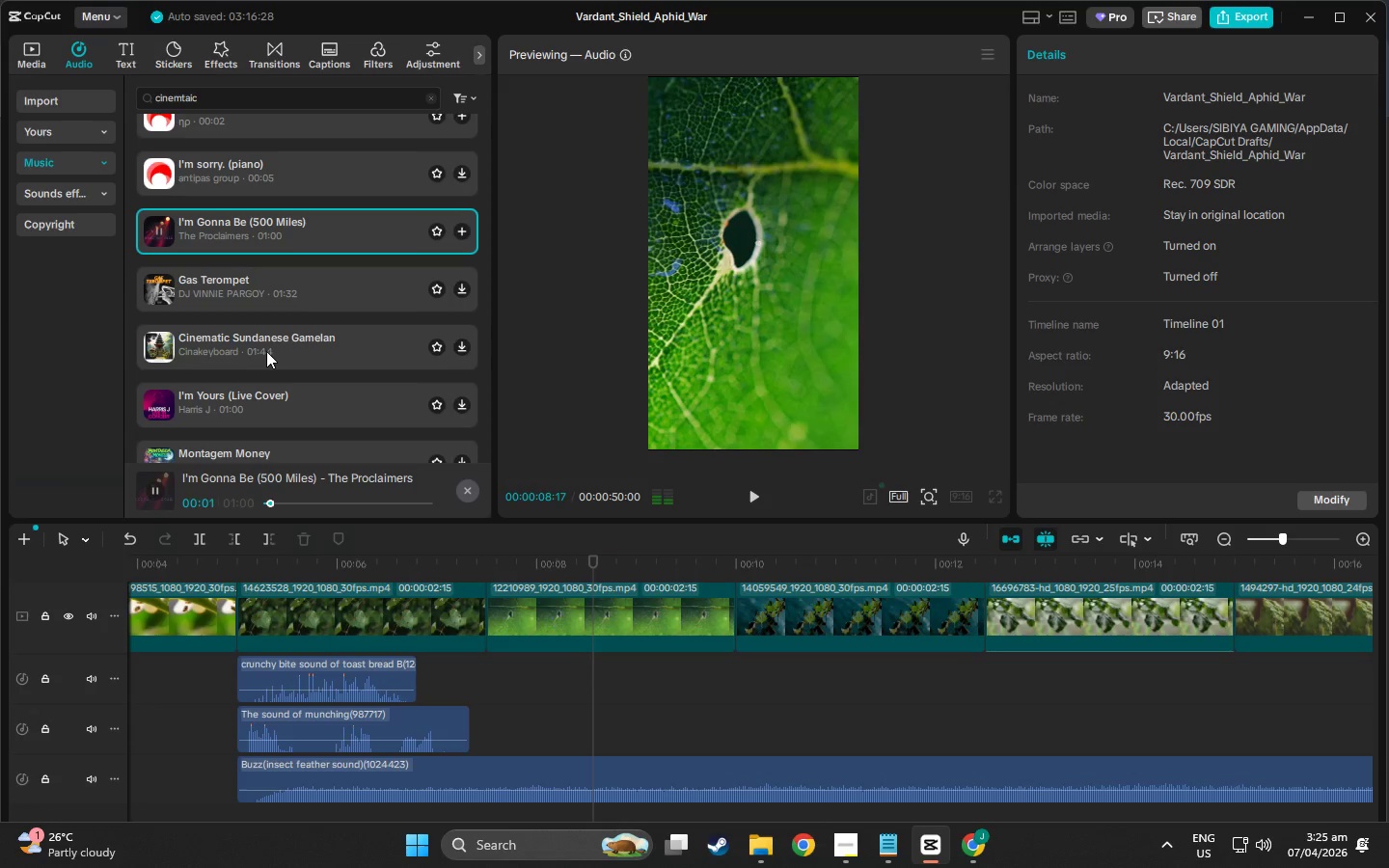 
left_click([280, 313])
 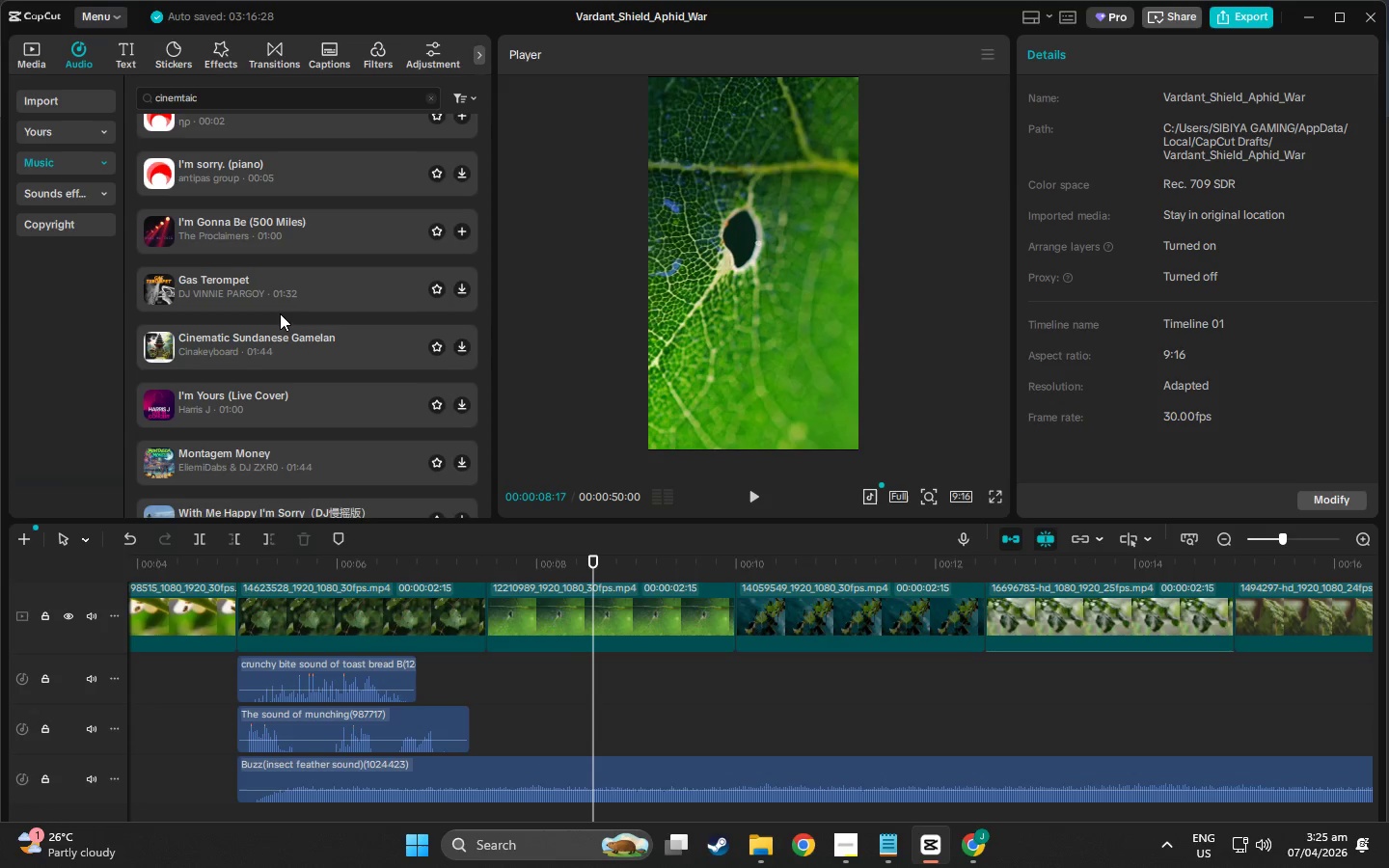 
left_click([280, 313])
 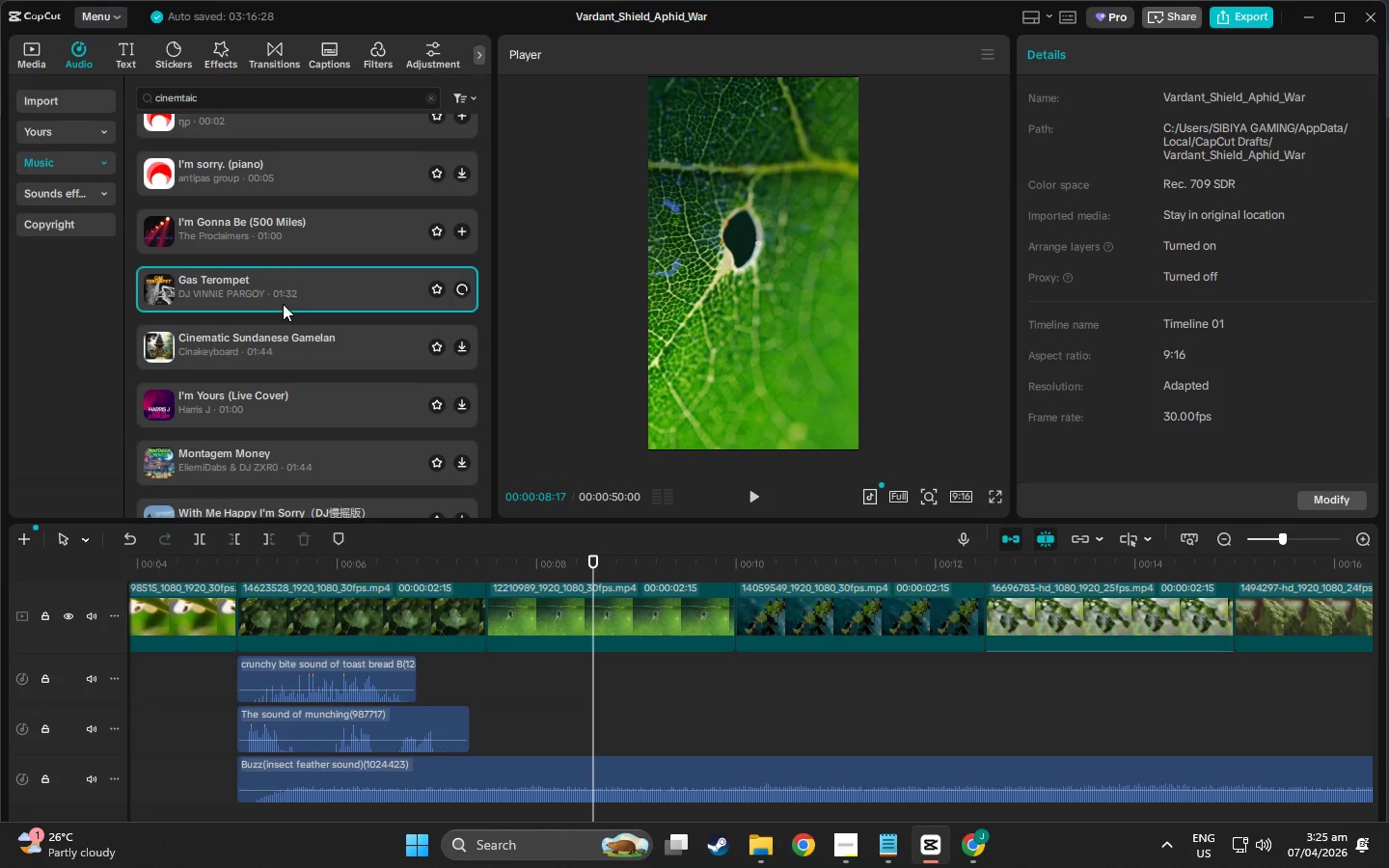 
scroll: coordinate [283, 304], scroll_direction: down, amount: 1.0
 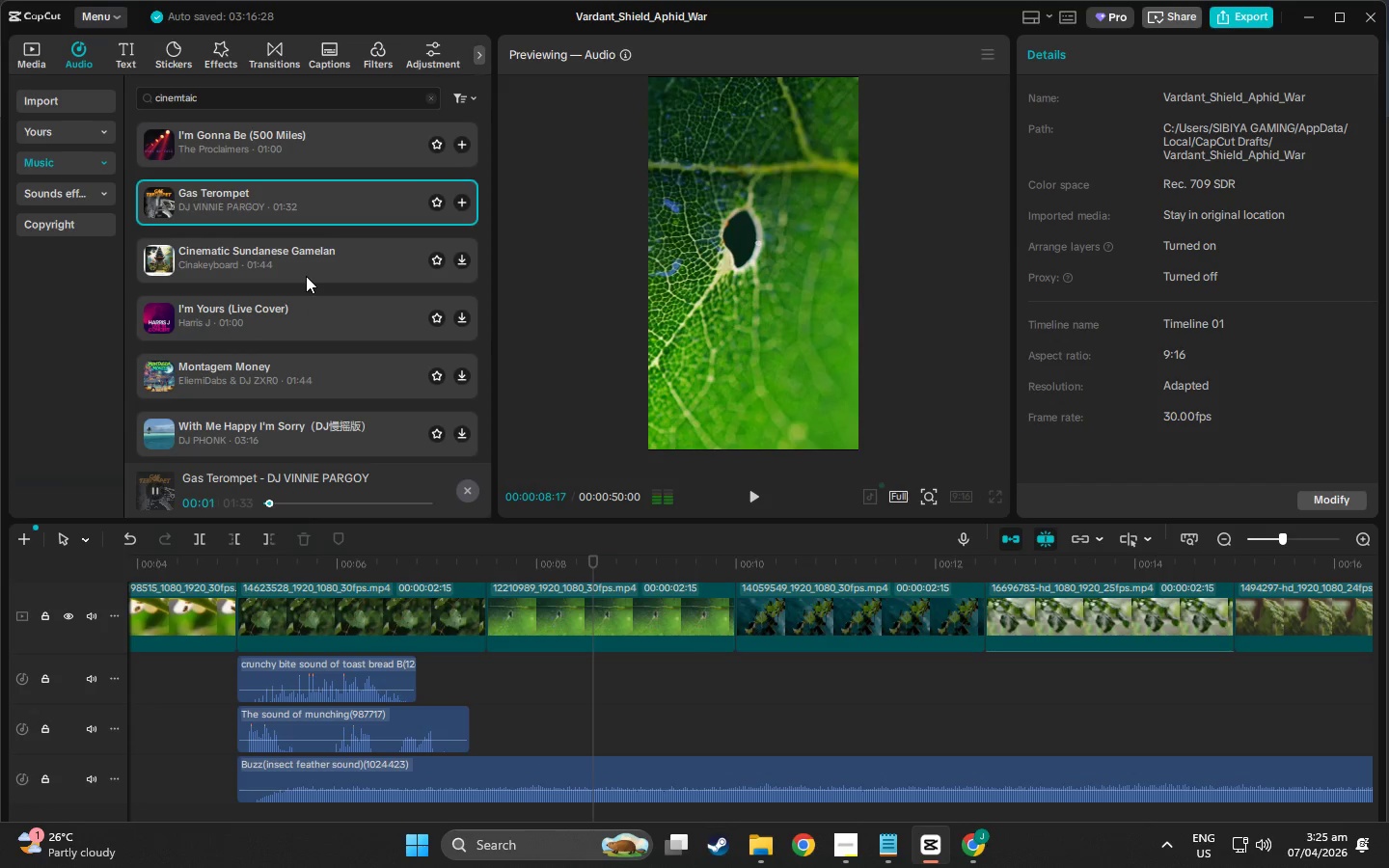 
left_click([306, 276])
 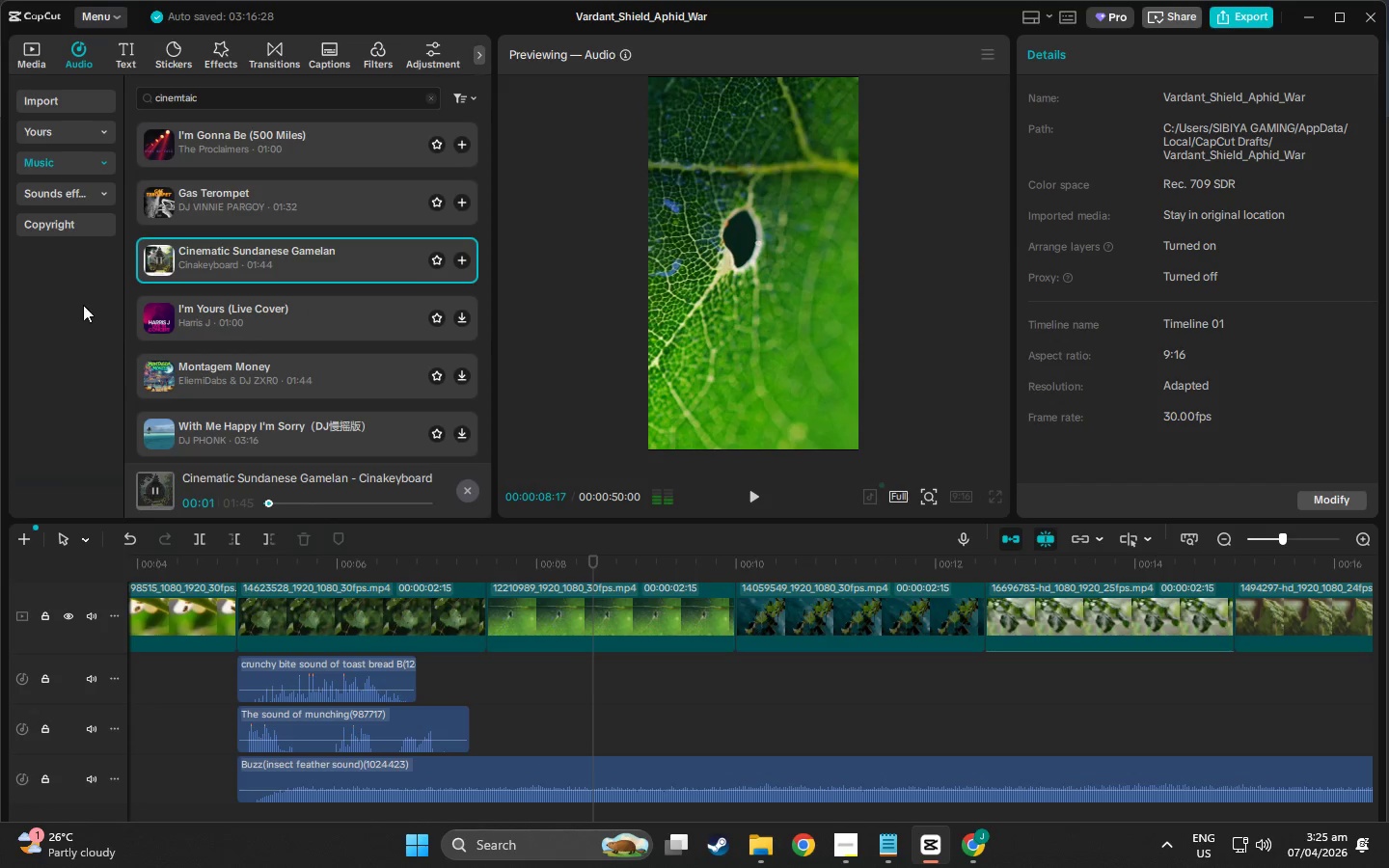 
left_click([267, 330])
 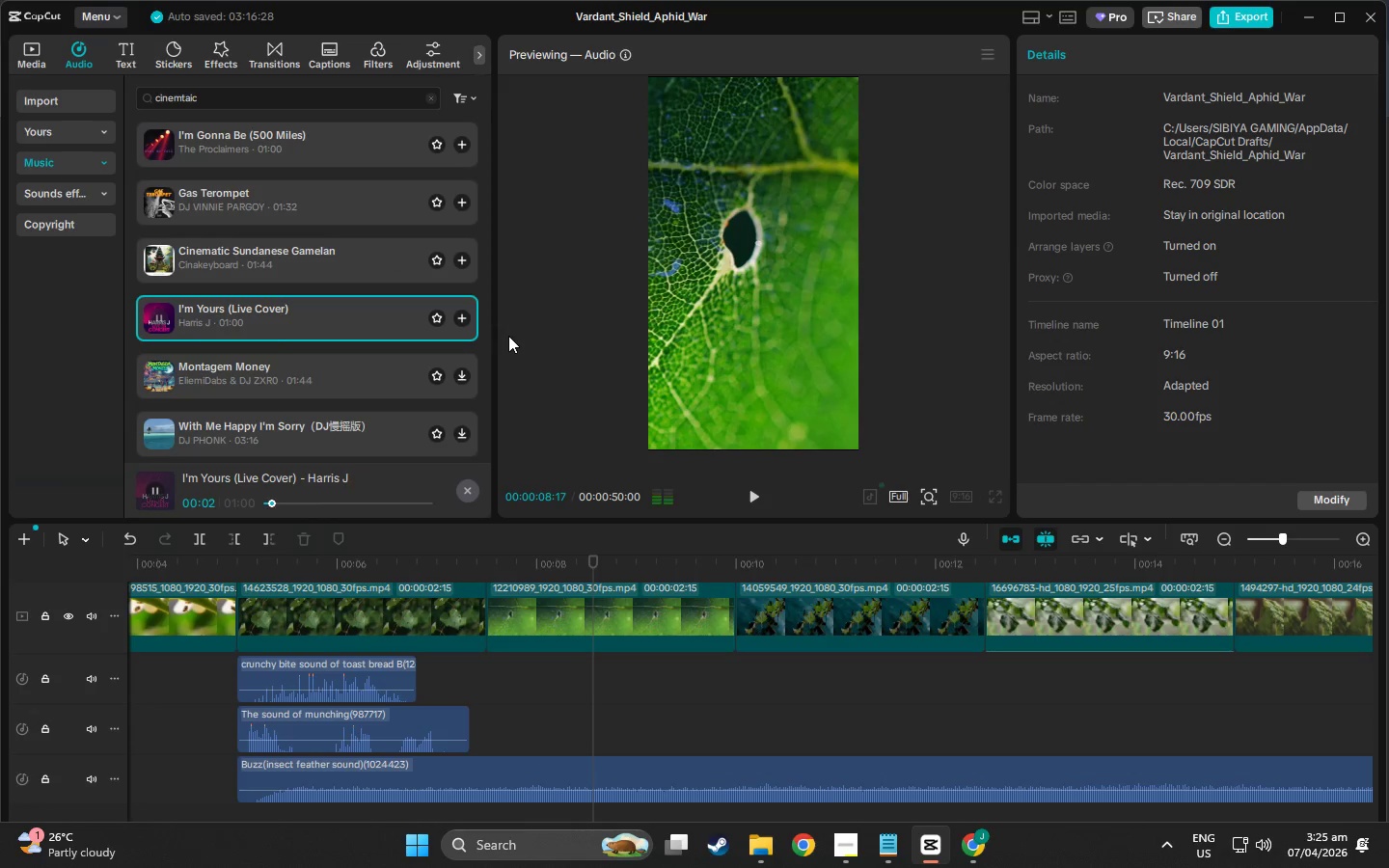 
scroll: coordinate [283, 314], scroll_direction: down, amount: 1.0
 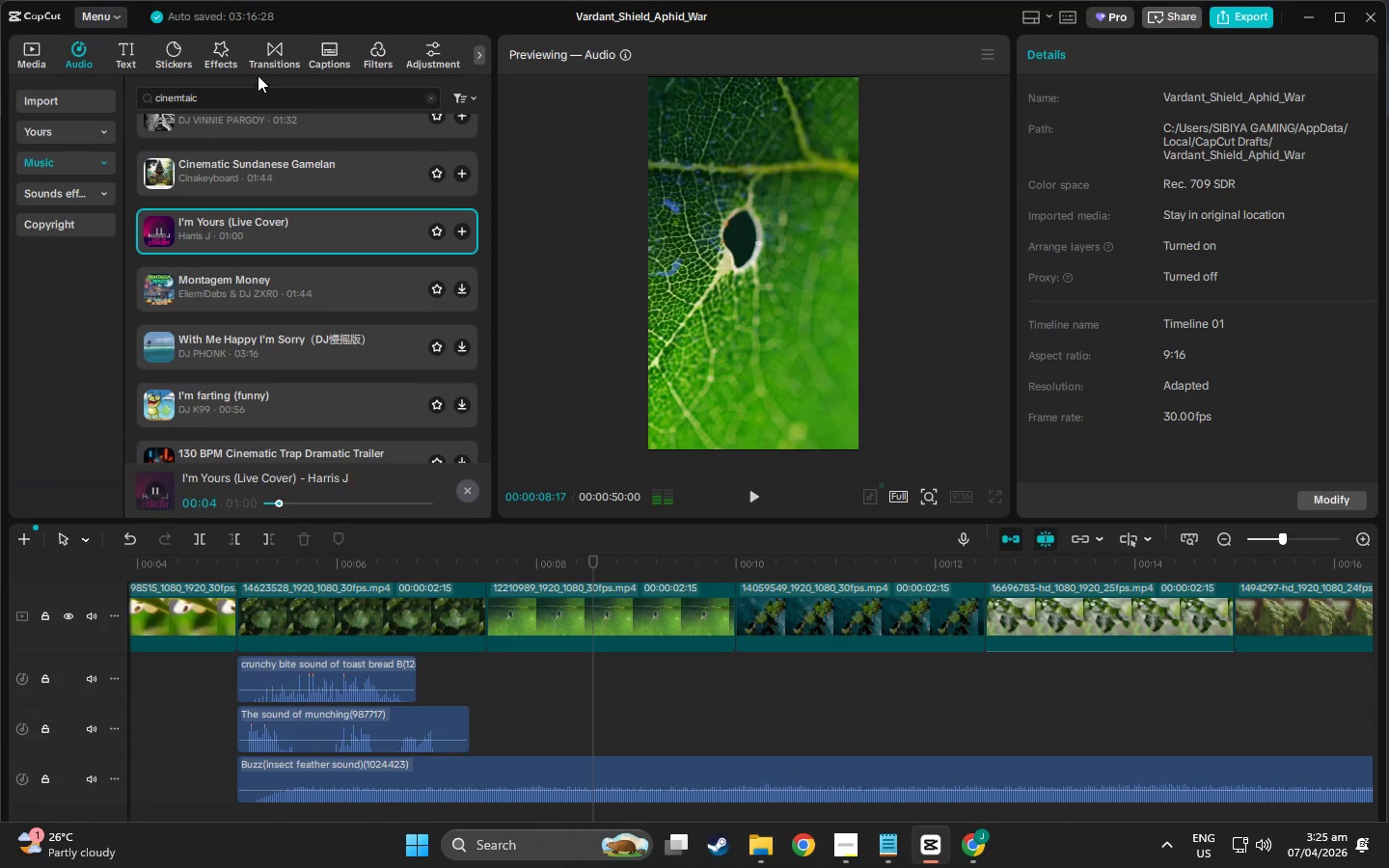 
left_click([258, 86])
 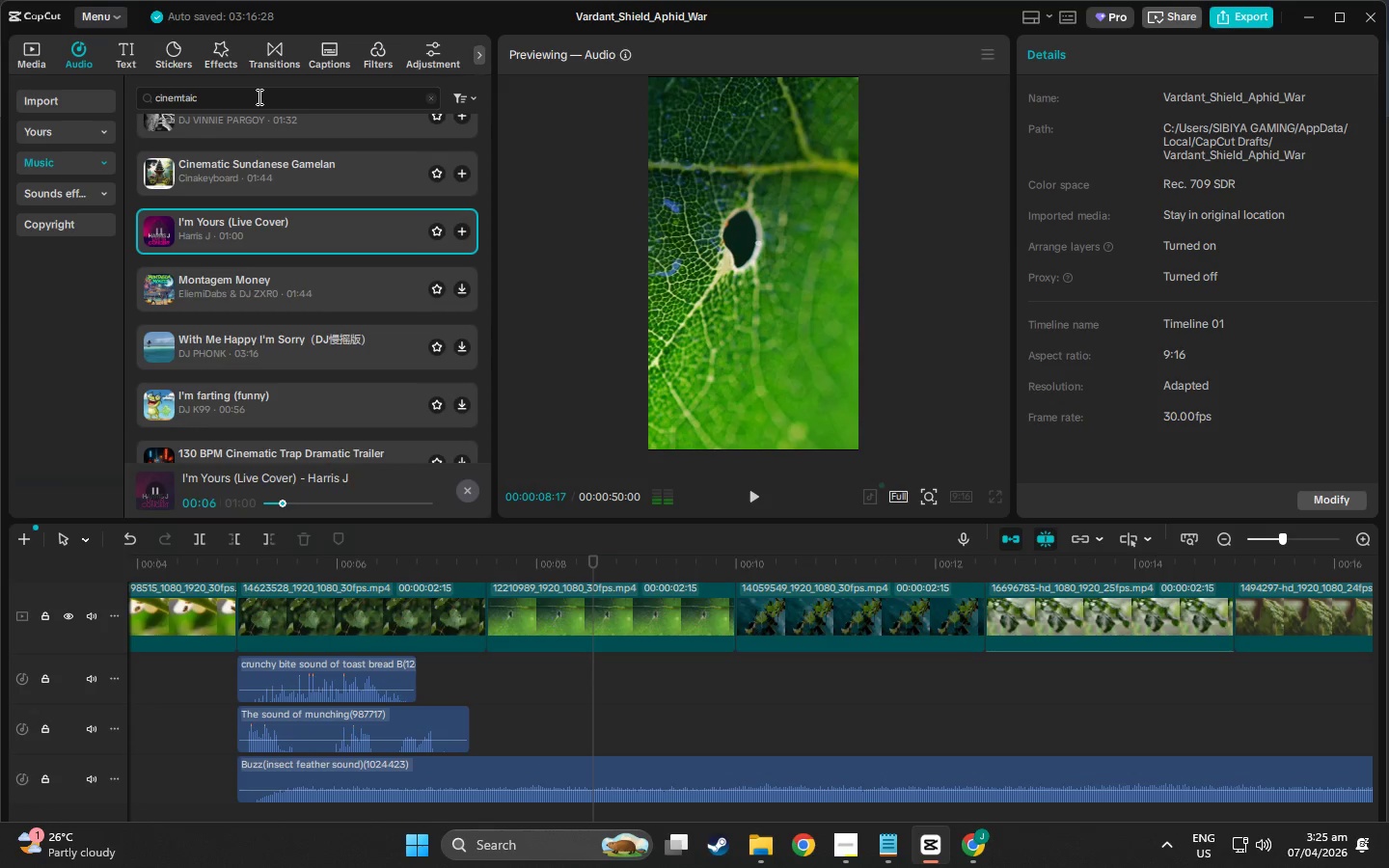 
double_click([258, 96])
 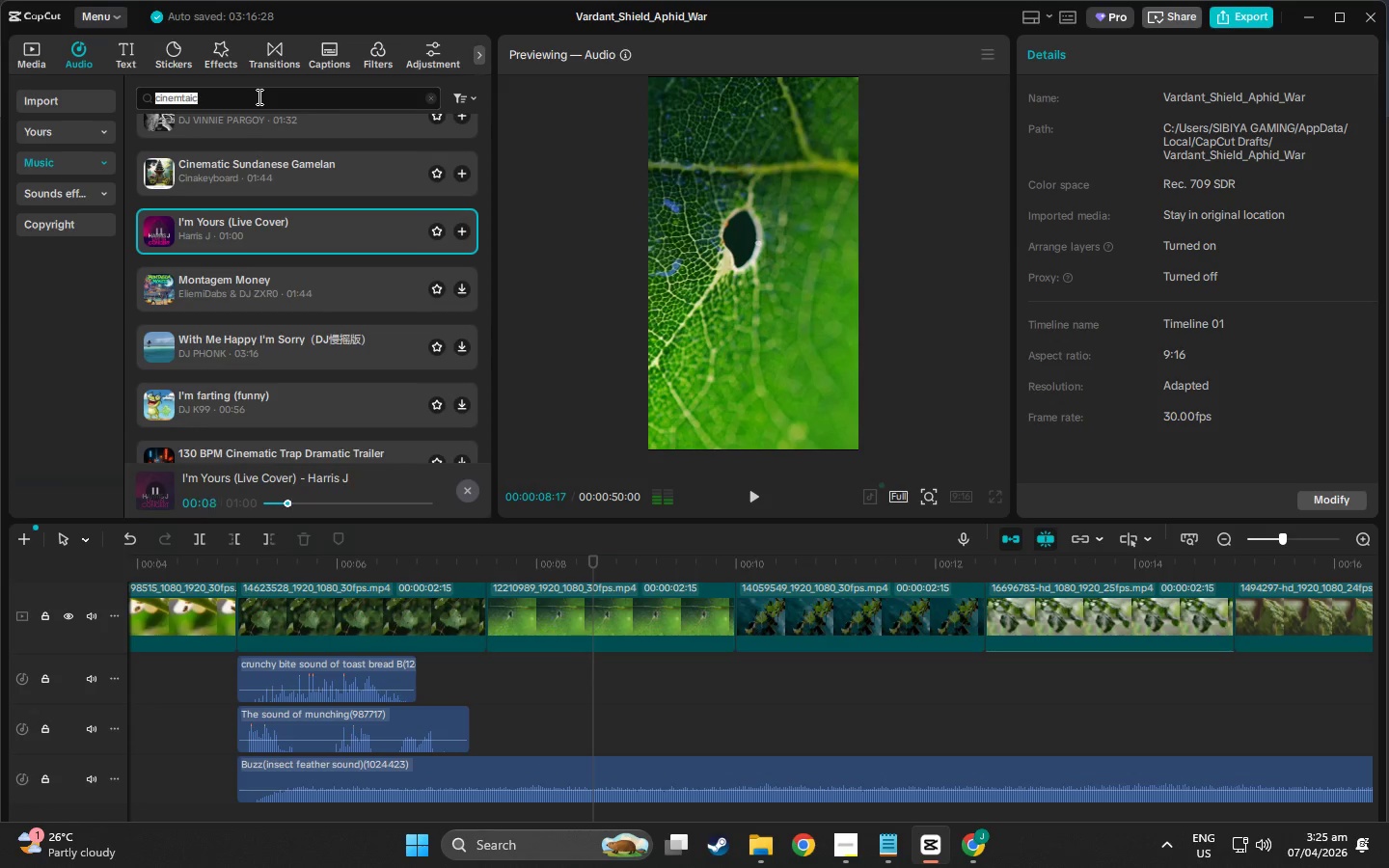 
key(Backspace)
 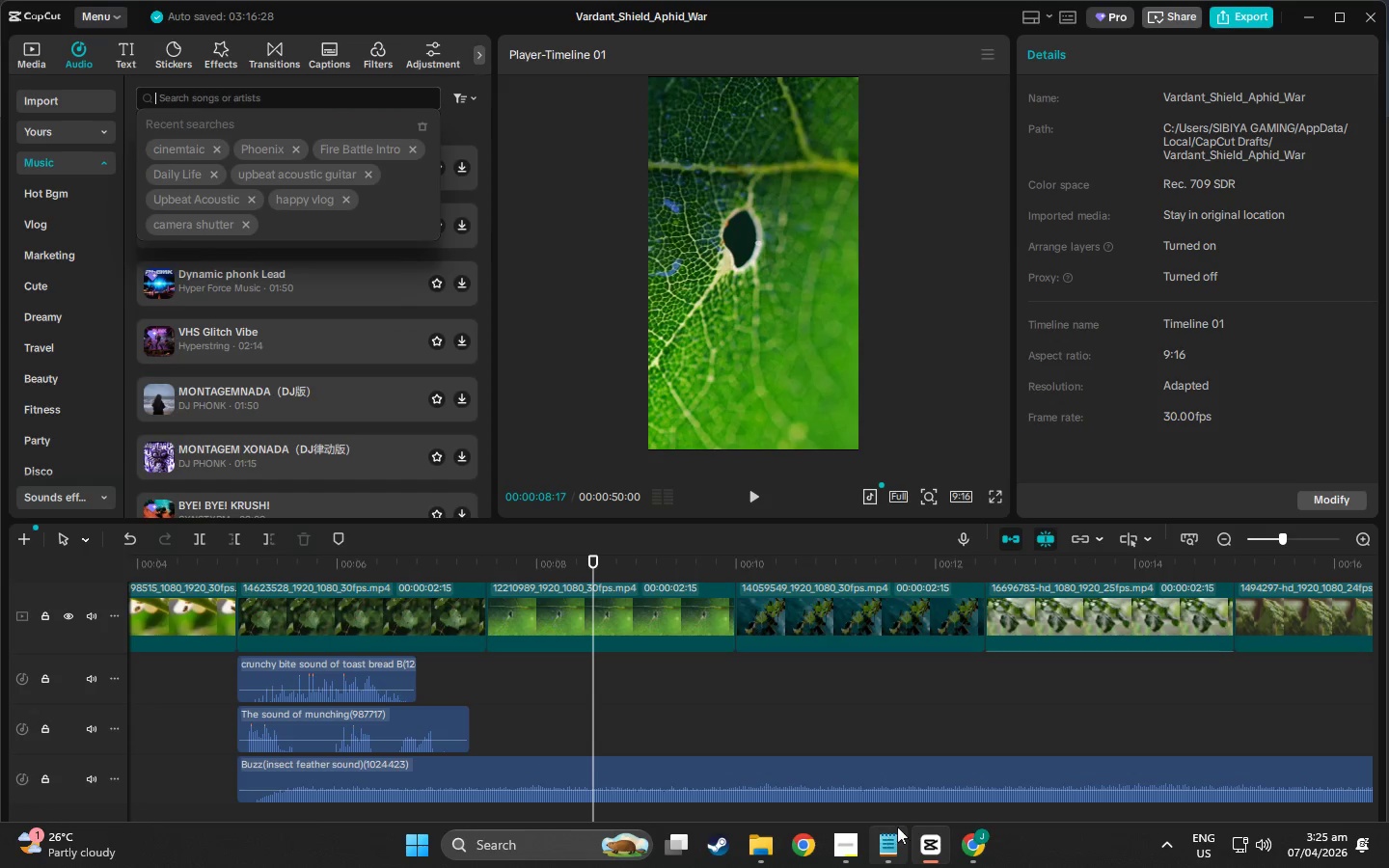 
left_click([983, 837])
 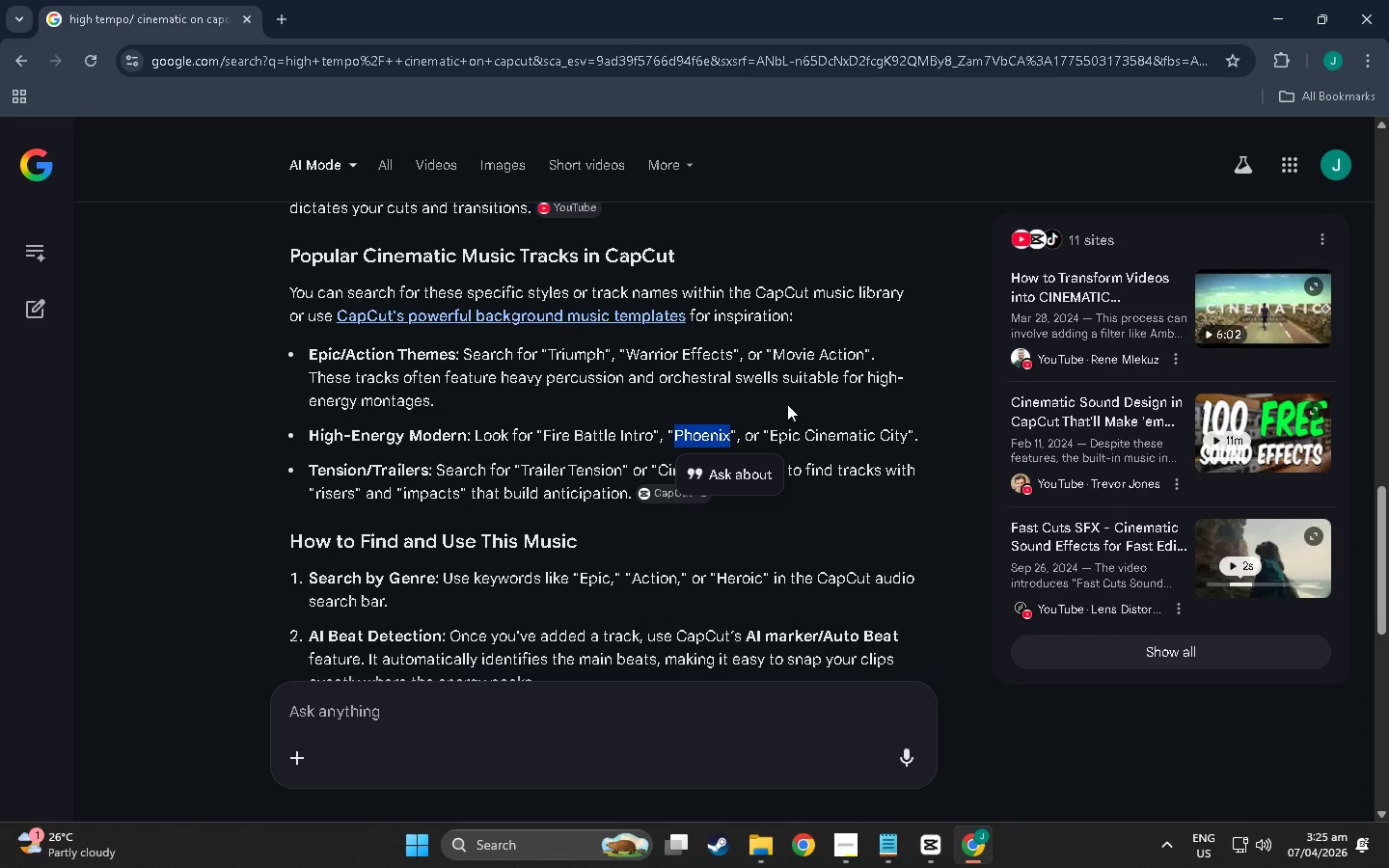 
left_click_drag(start_coordinate=[770, 436], to_coordinate=[910, 439])
 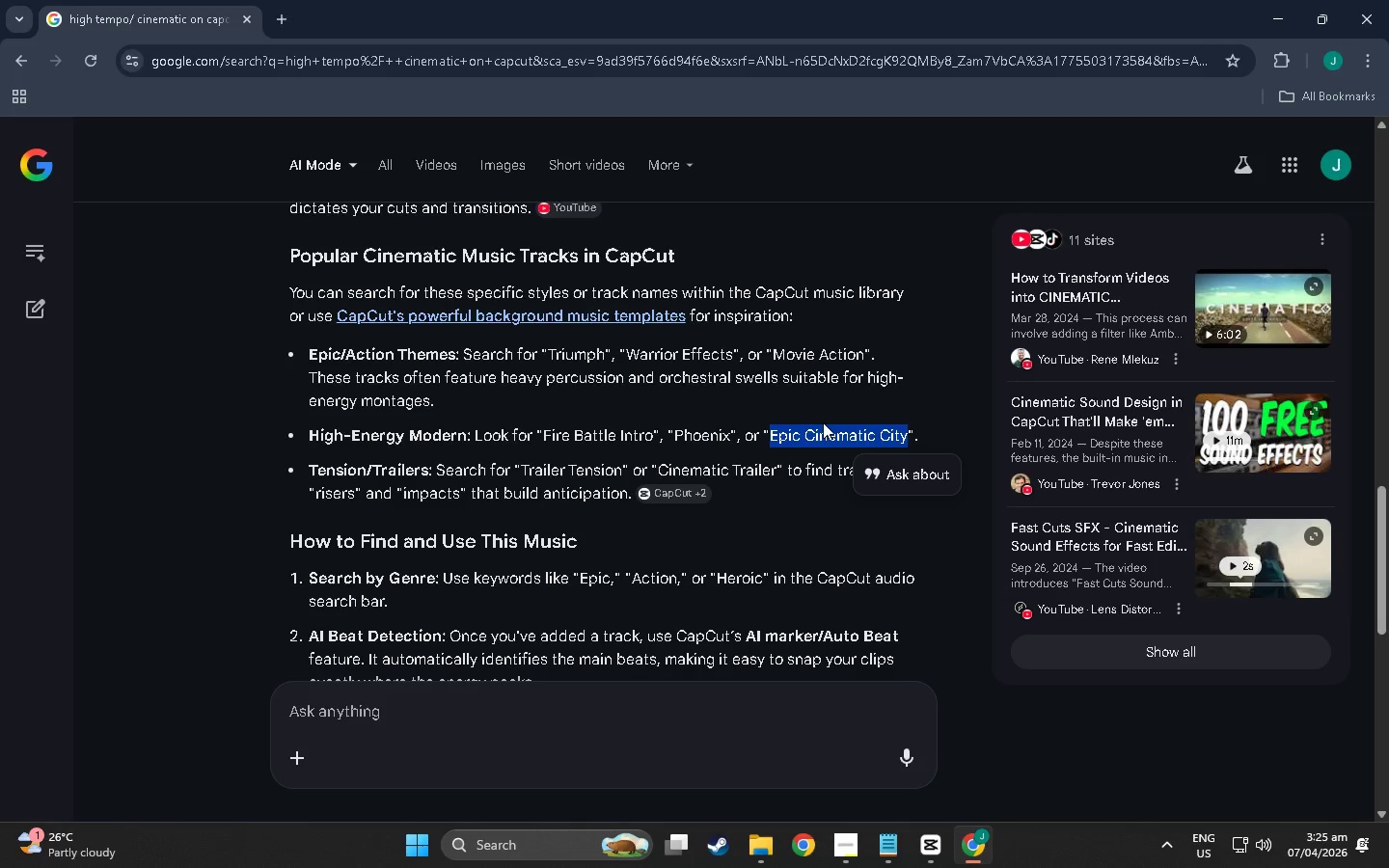 
right_click([823, 421])
 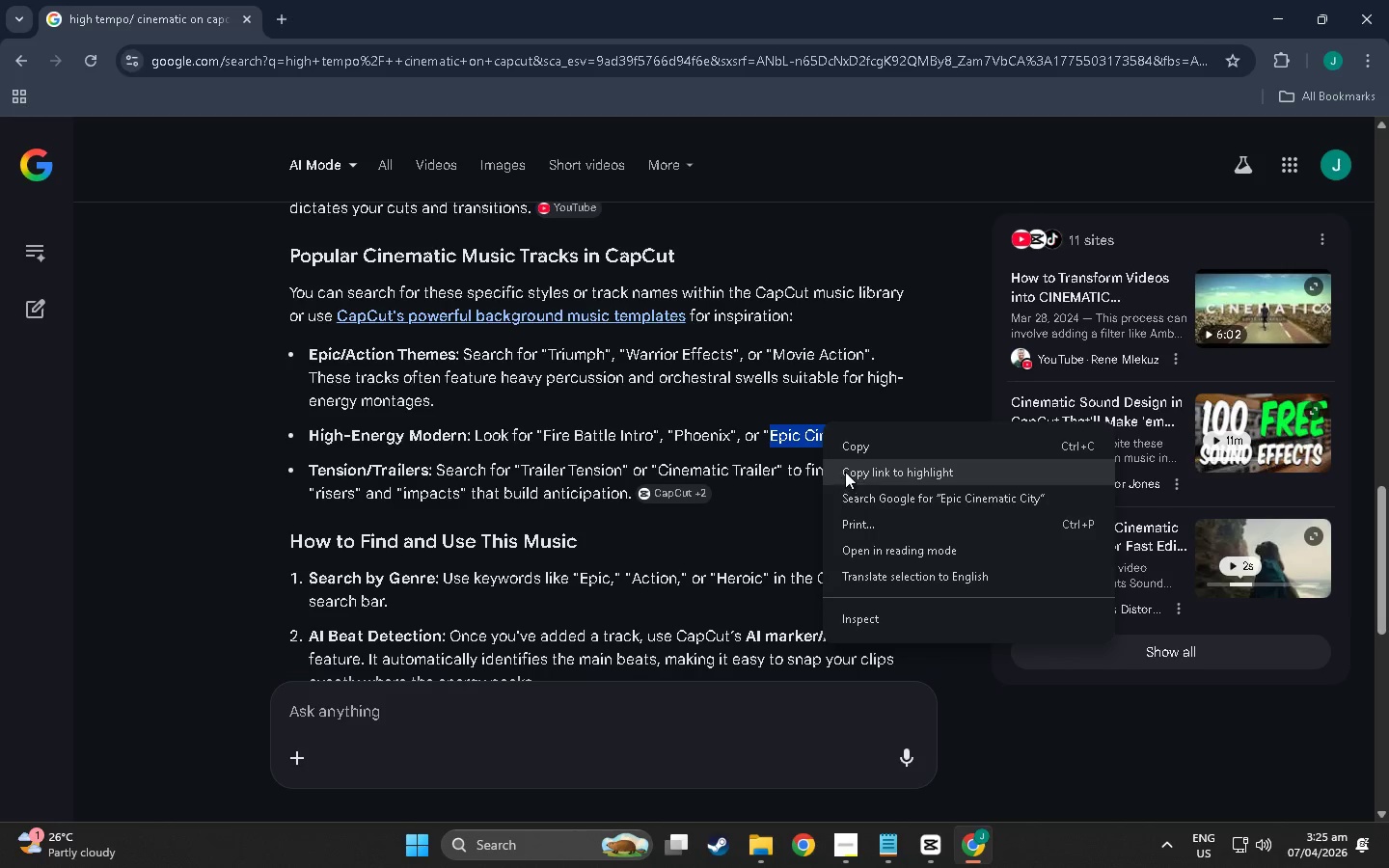 
left_click([851, 452])
 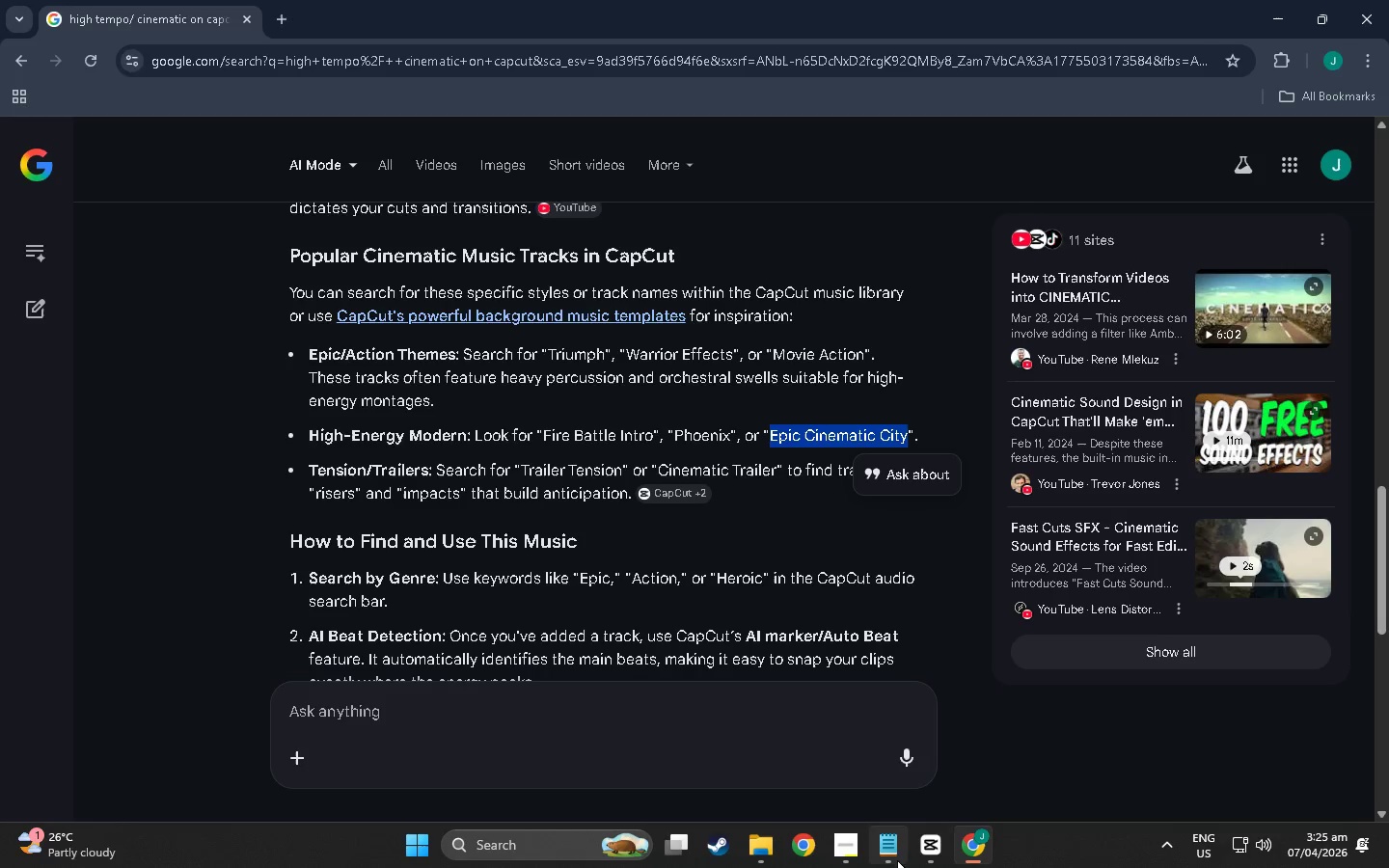 
left_click([938, 861])
 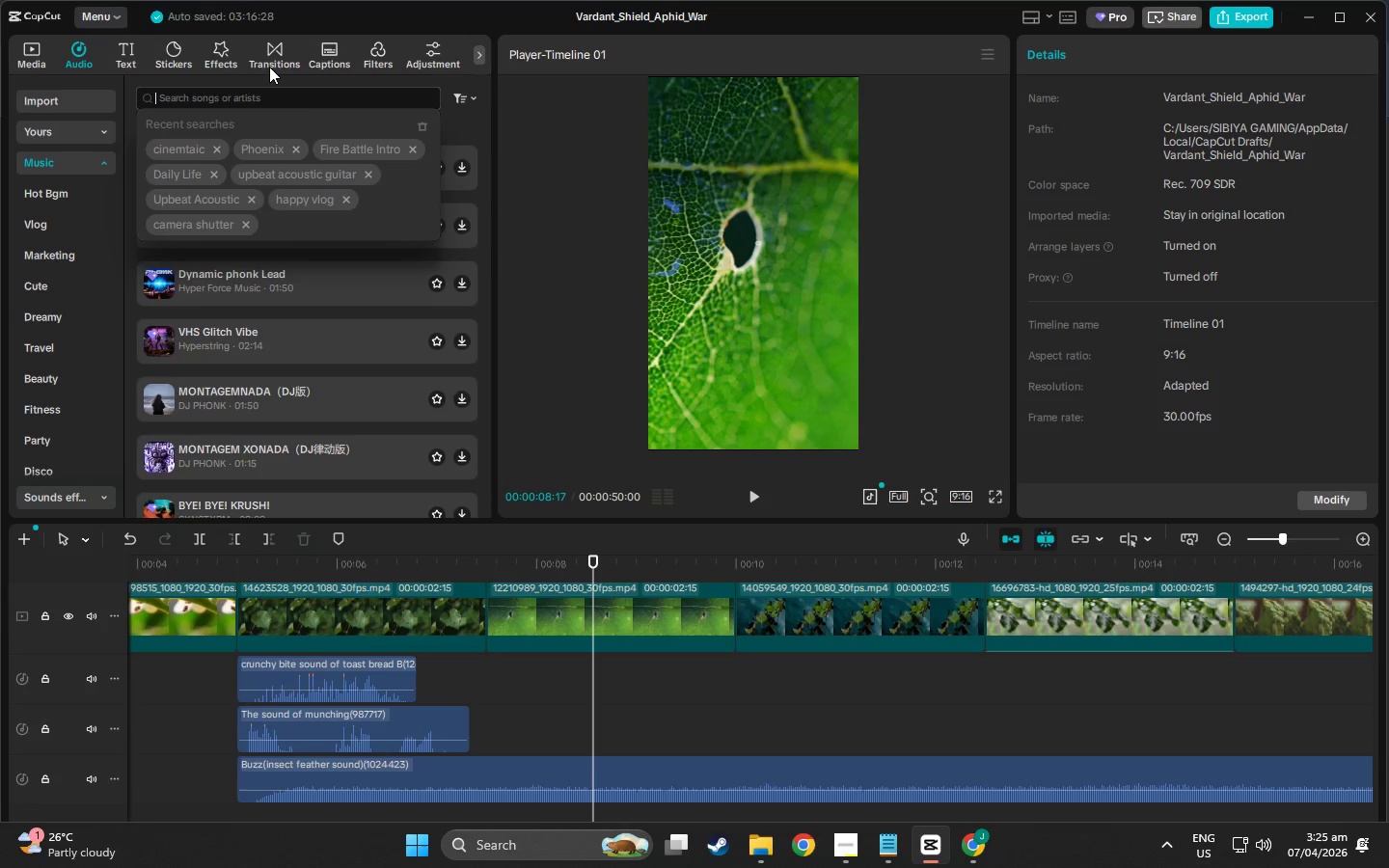 
key(Control+V)
 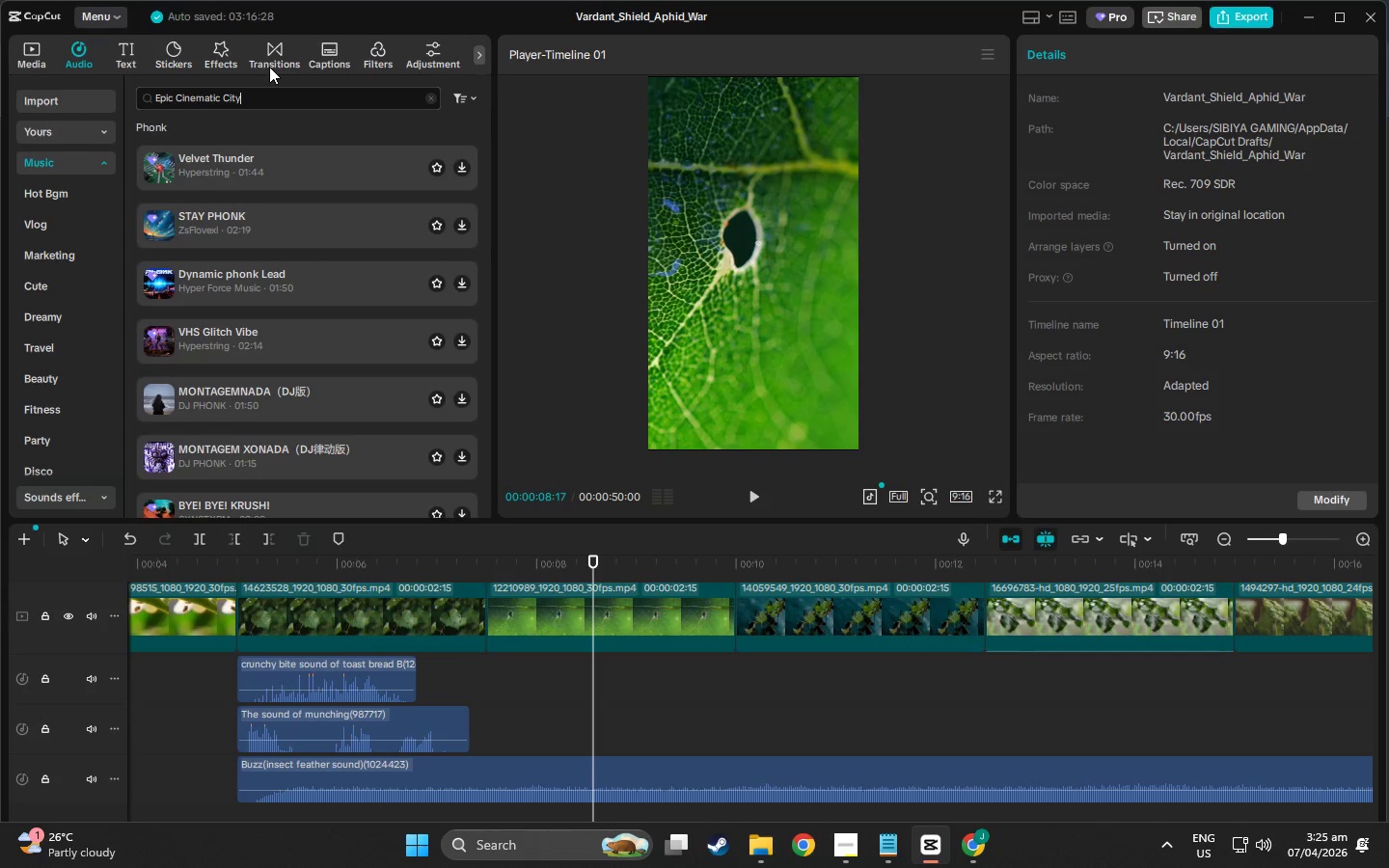 
key(Enter)
 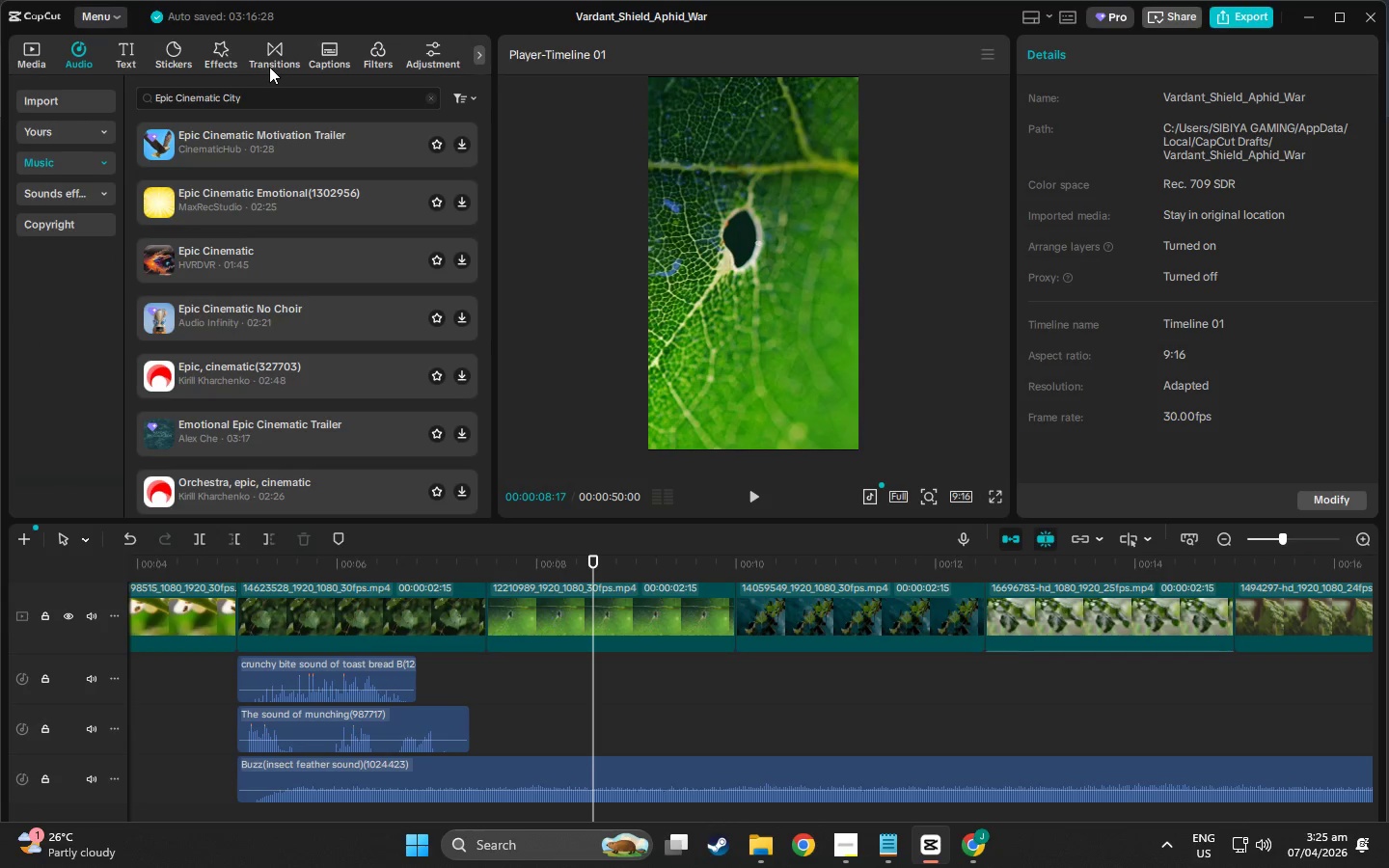 
left_click([292, 210])
 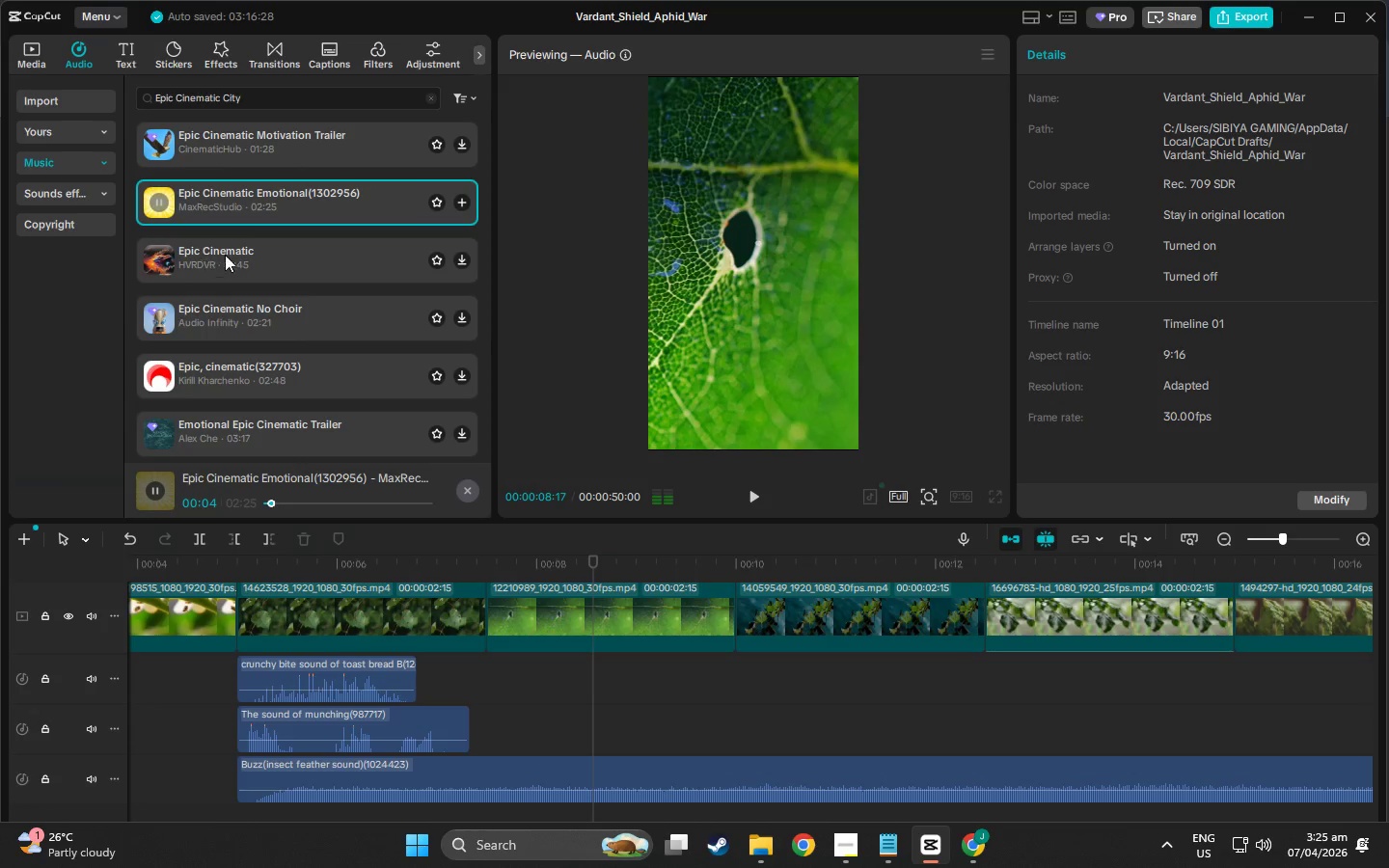 
wait(5.78)
 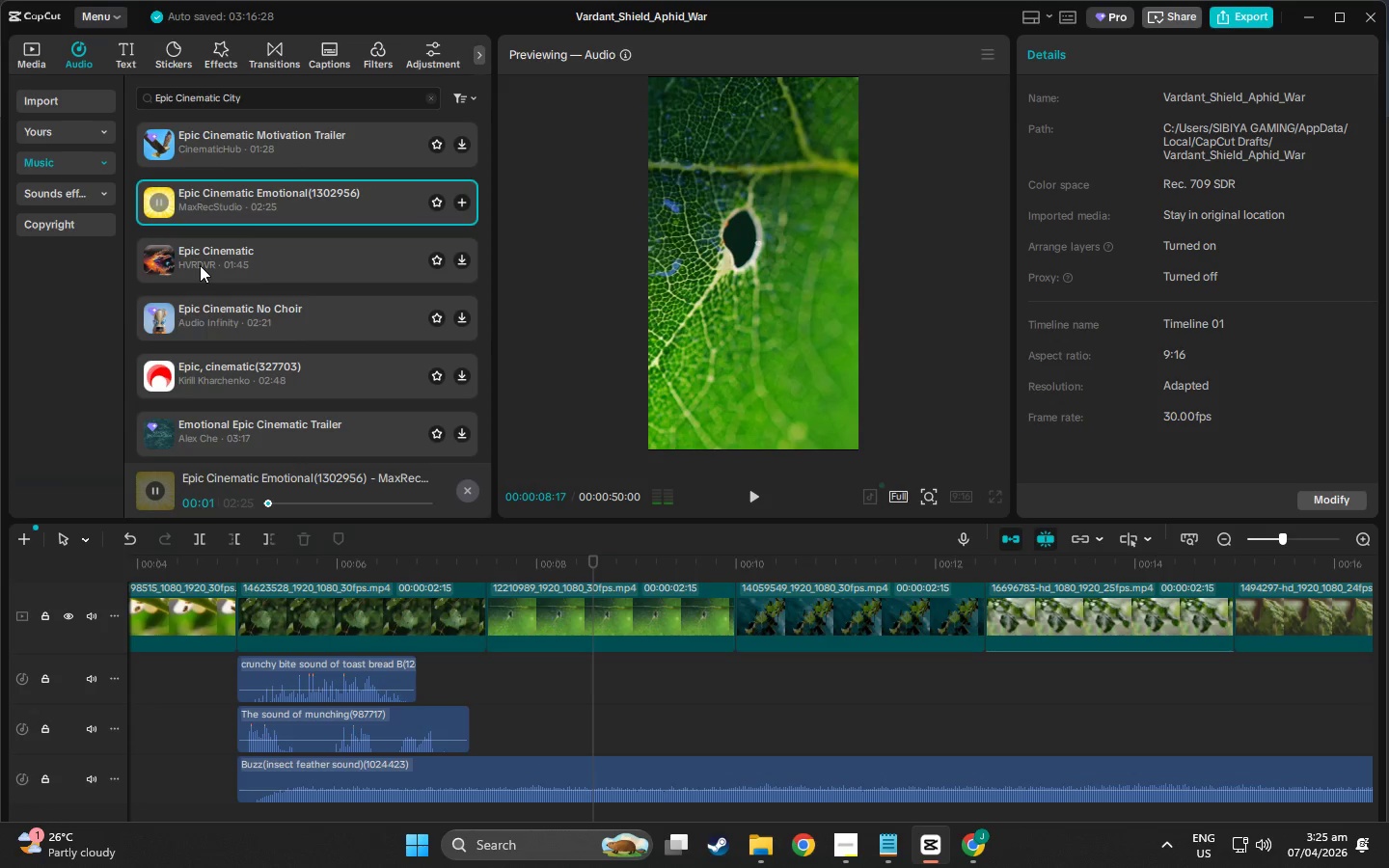 
left_click([320, 270])
 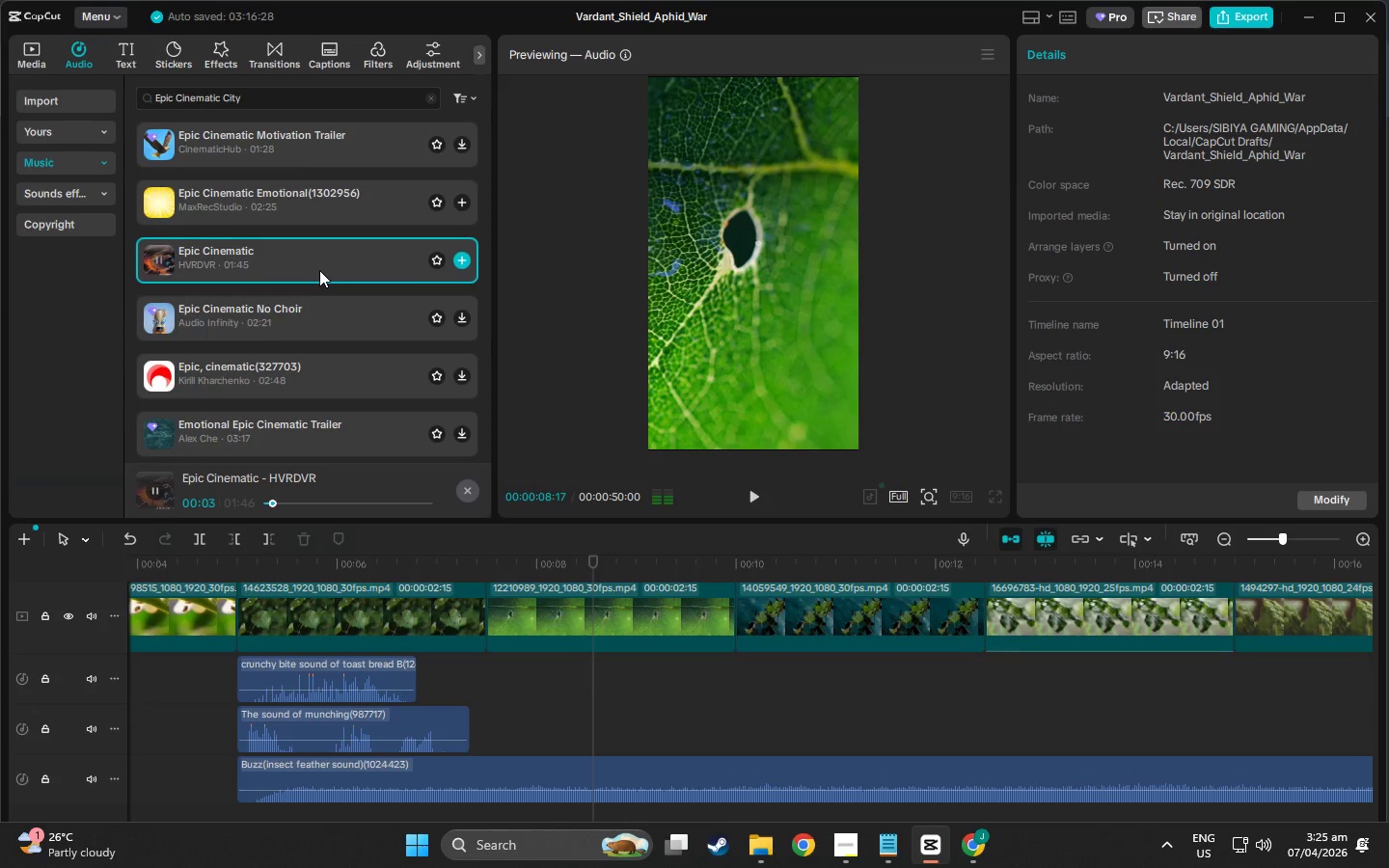 
wait(5.56)
 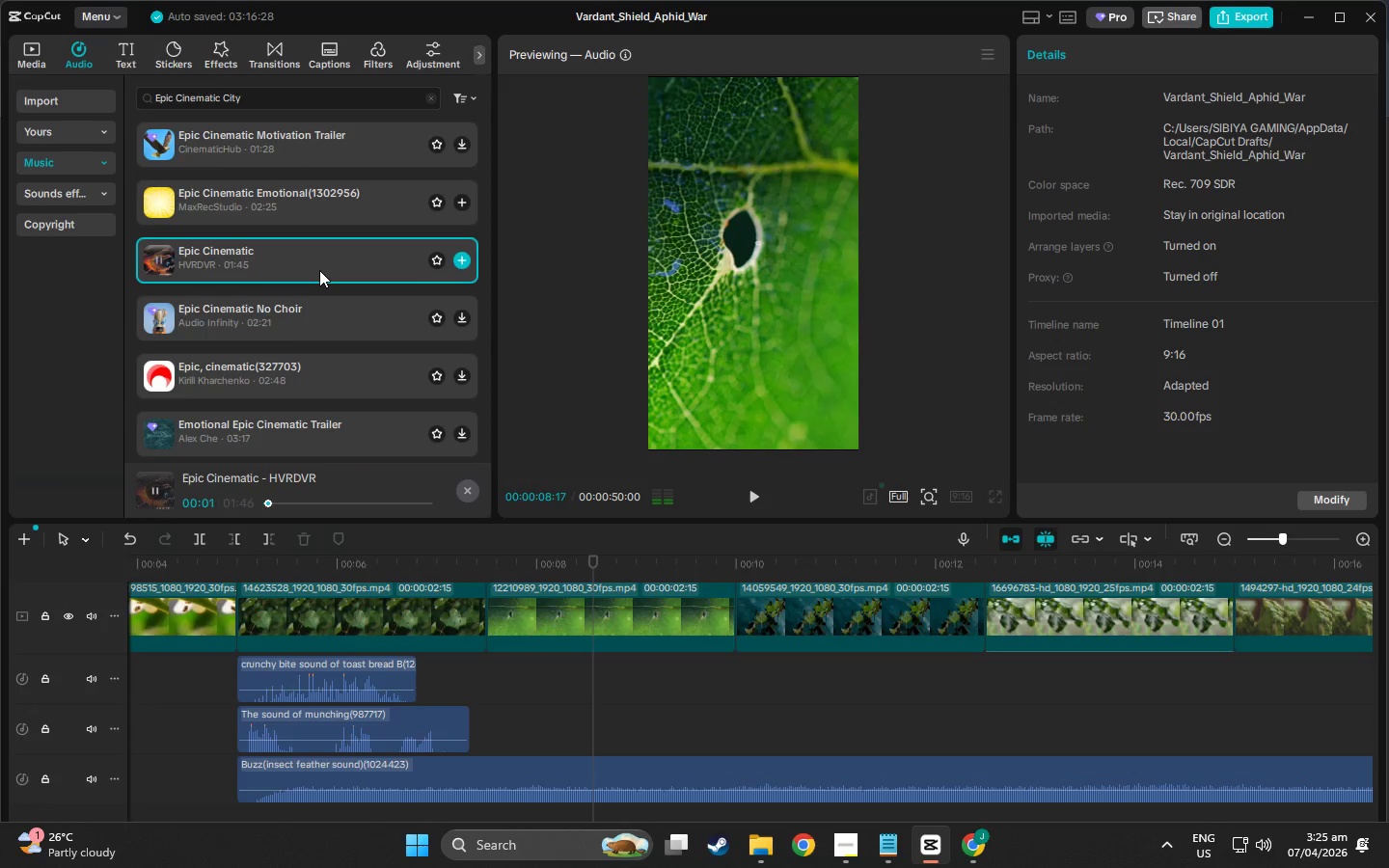 
scroll: coordinate [319, 270], scroll_direction: down, amount: 1.0
 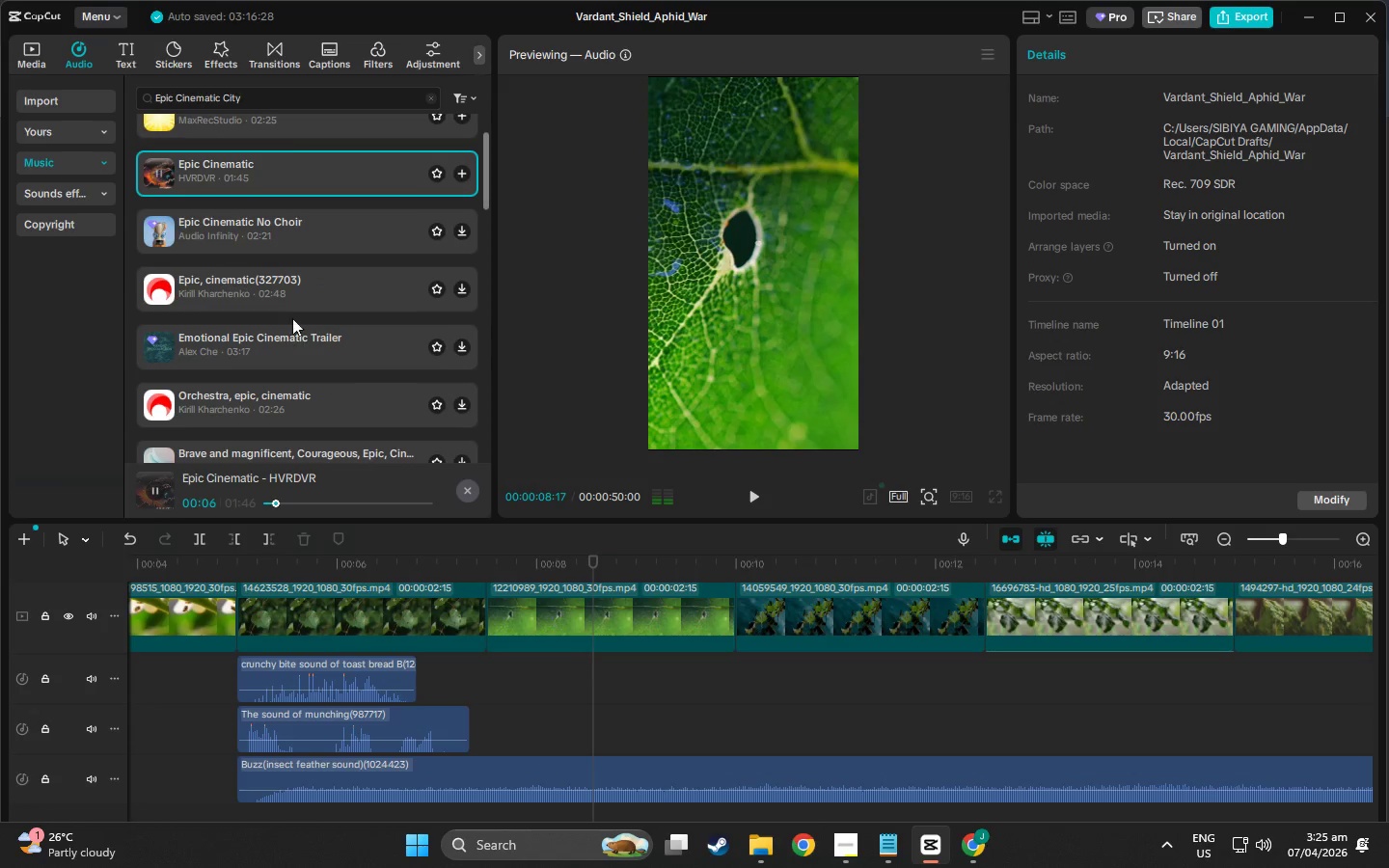 
left_click([284, 291])
 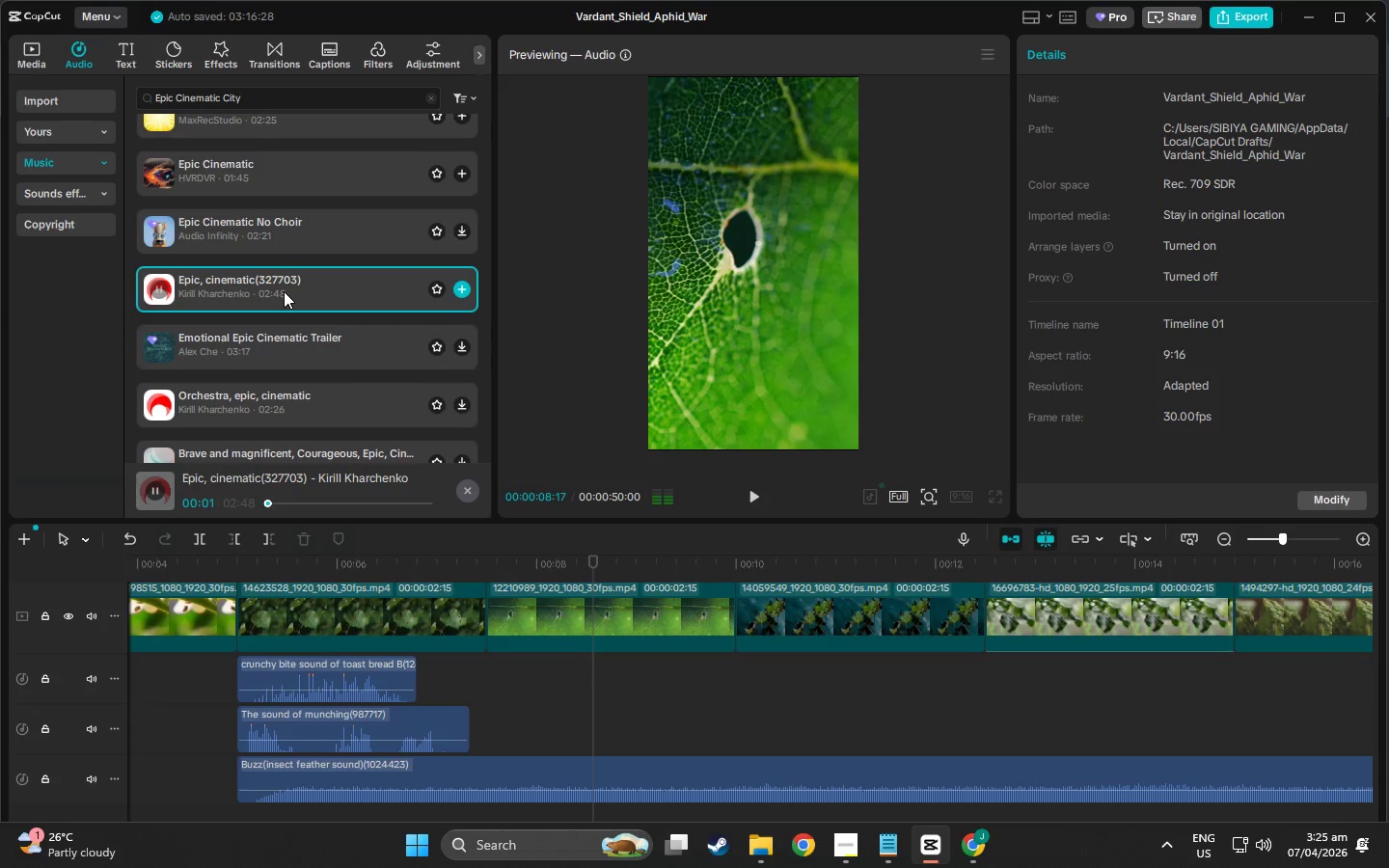 
scroll: coordinate [284, 291], scroll_direction: down, amount: 6.0
 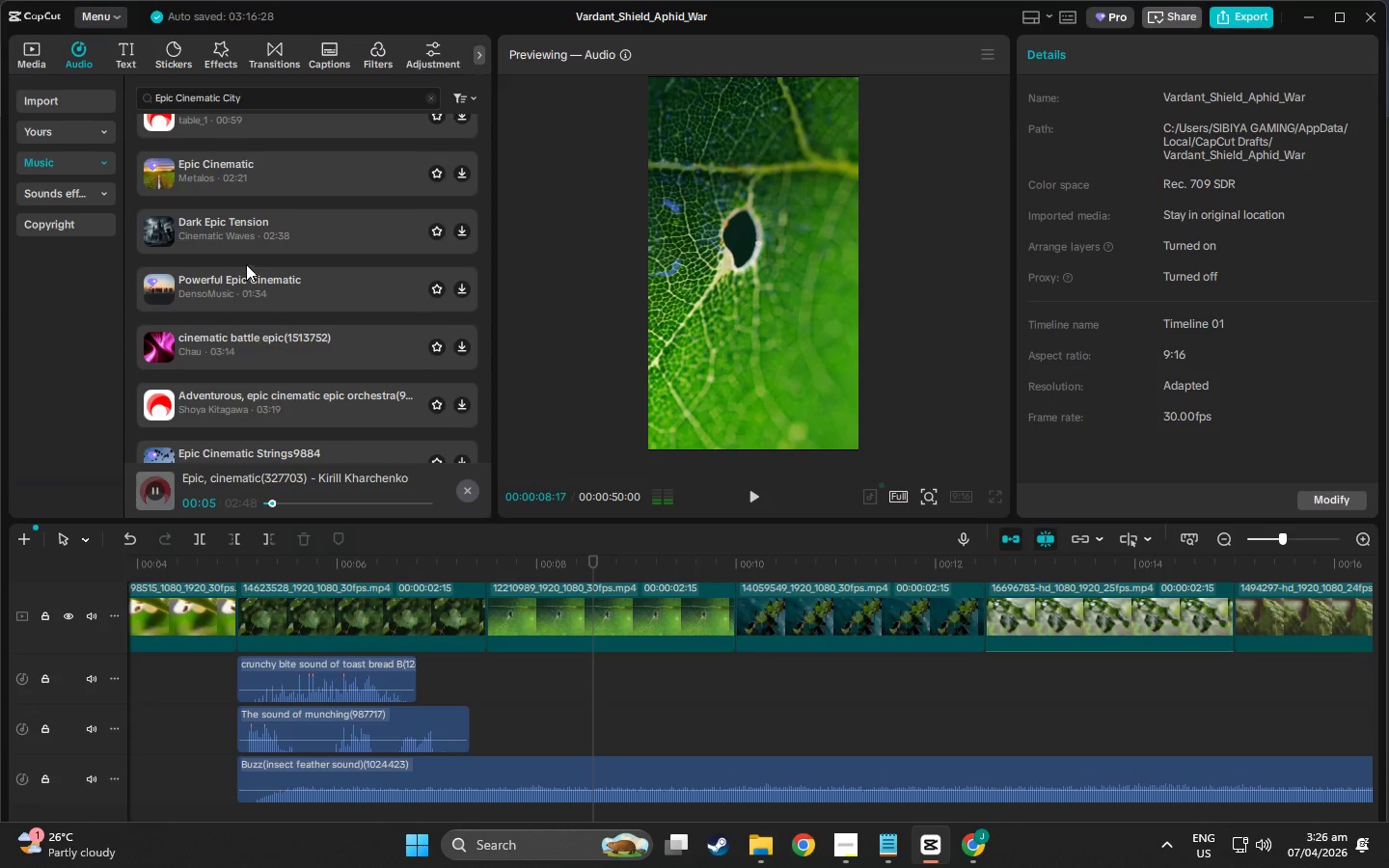 
left_click([246, 243])
 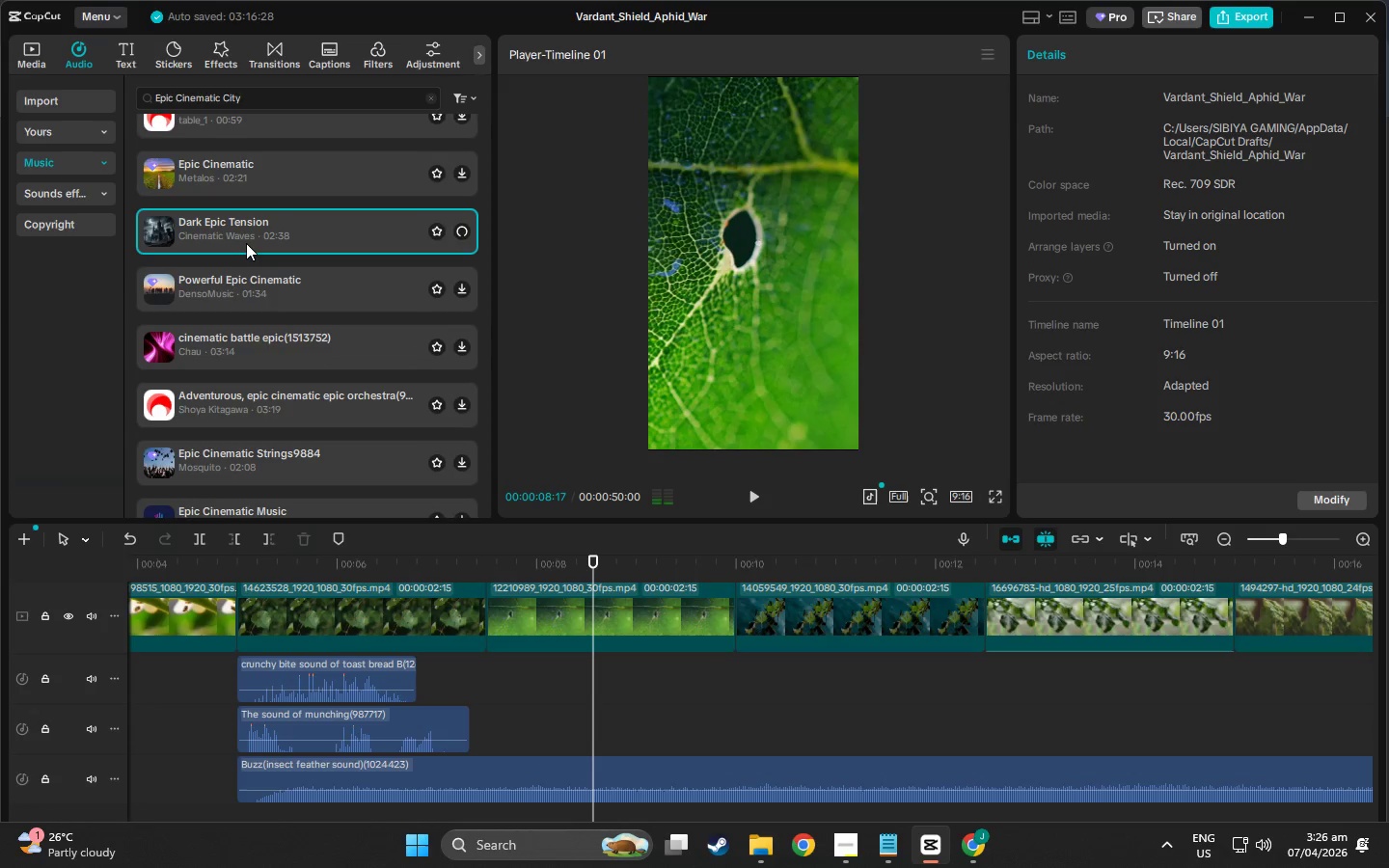 
scroll: coordinate [246, 248], scroll_direction: down, amount: 3.0
 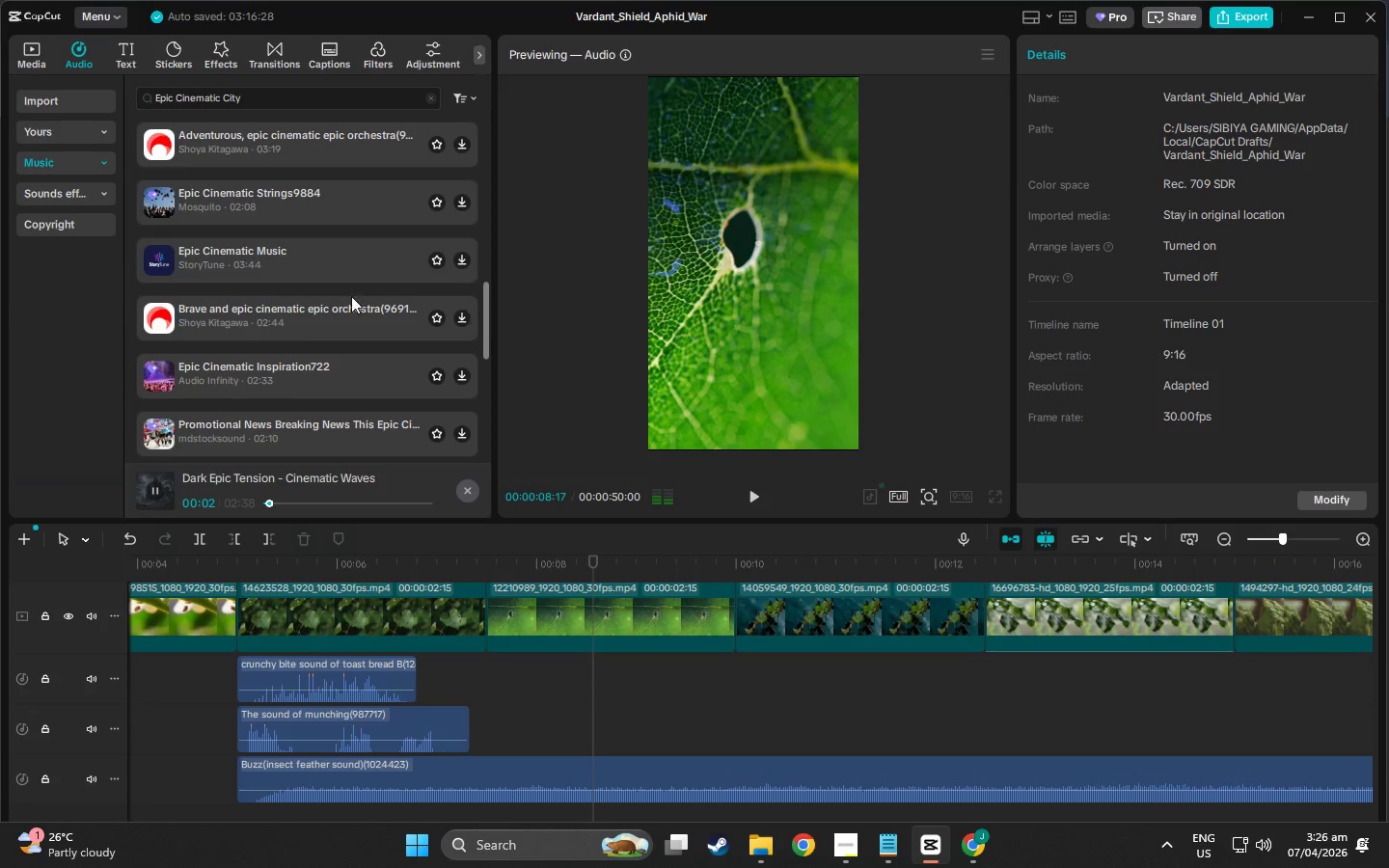 
left_click([296, 316])
 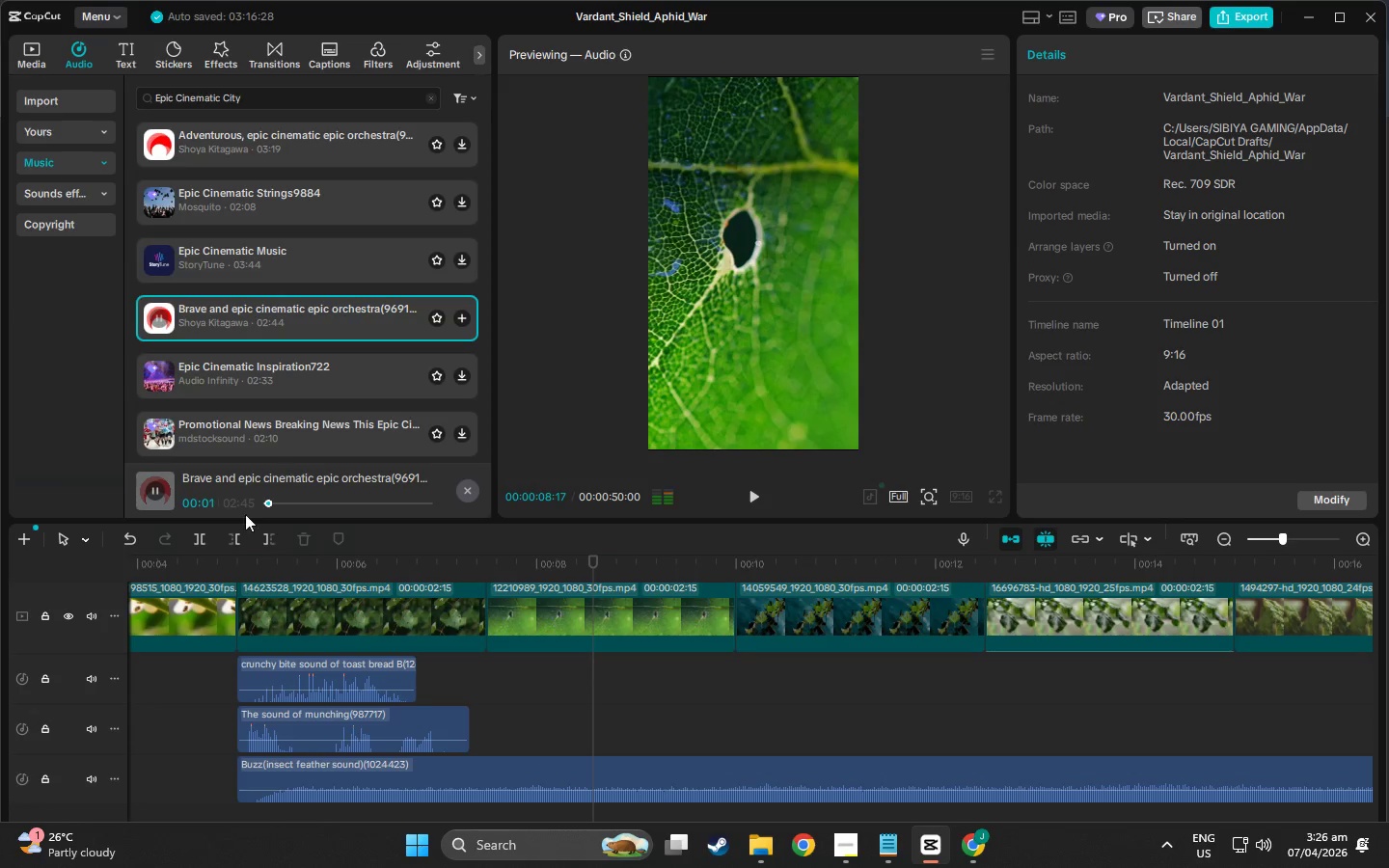 
scroll: coordinate [255, 346], scroll_direction: down, amount: 3.0
 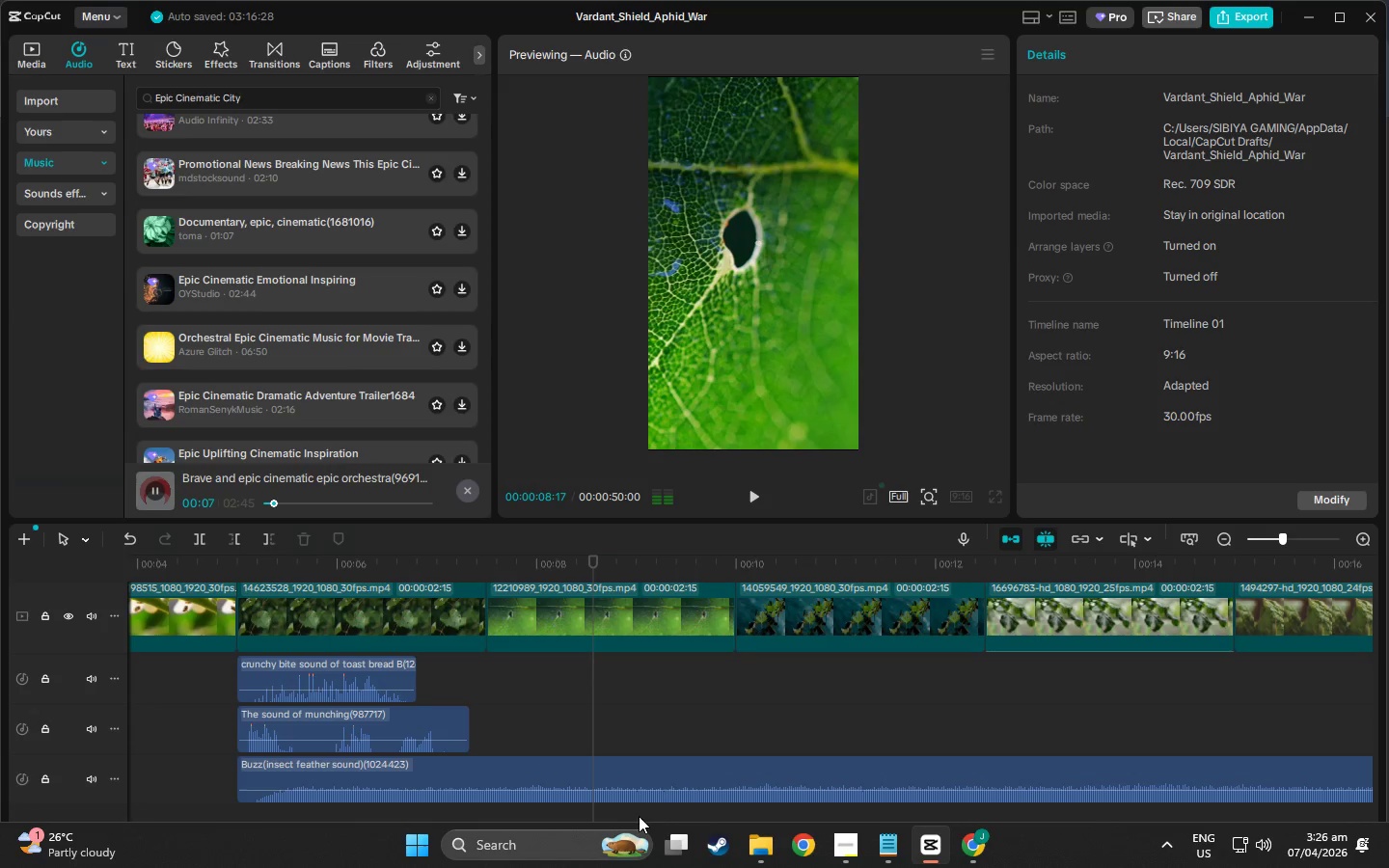 
left_click([834, 840])